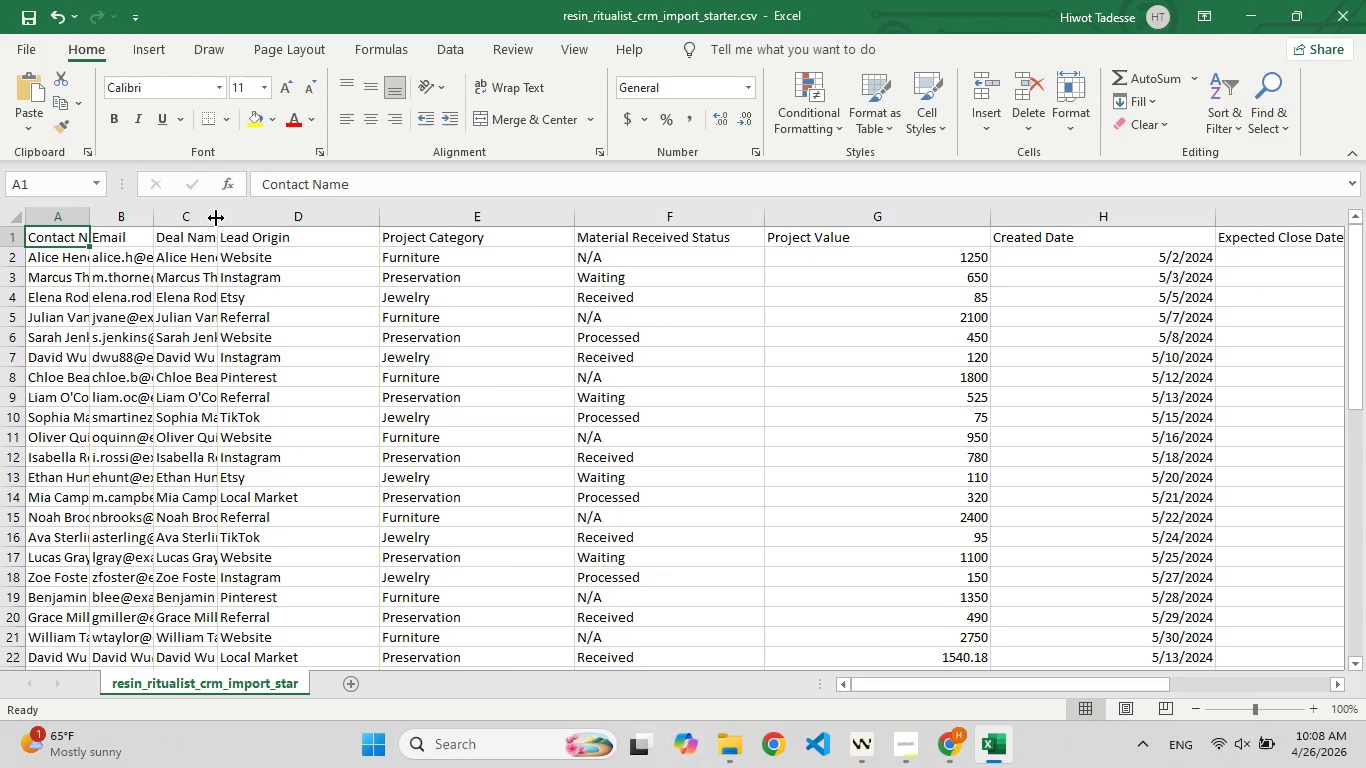 
left_click_drag(start_coordinate=[216, 217], to_coordinate=[329, 215])
 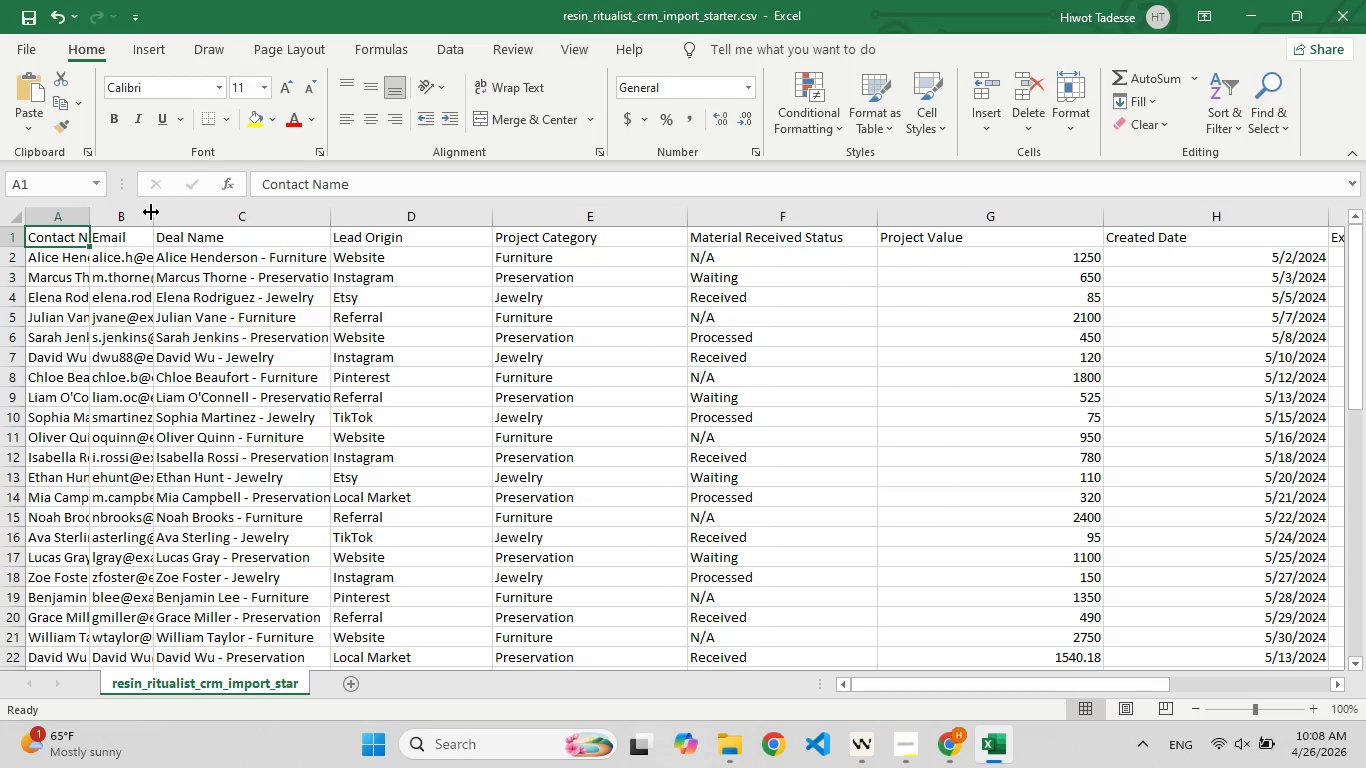 
left_click_drag(start_coordinate=[151, 213], to_coordinate=[276, 205])
 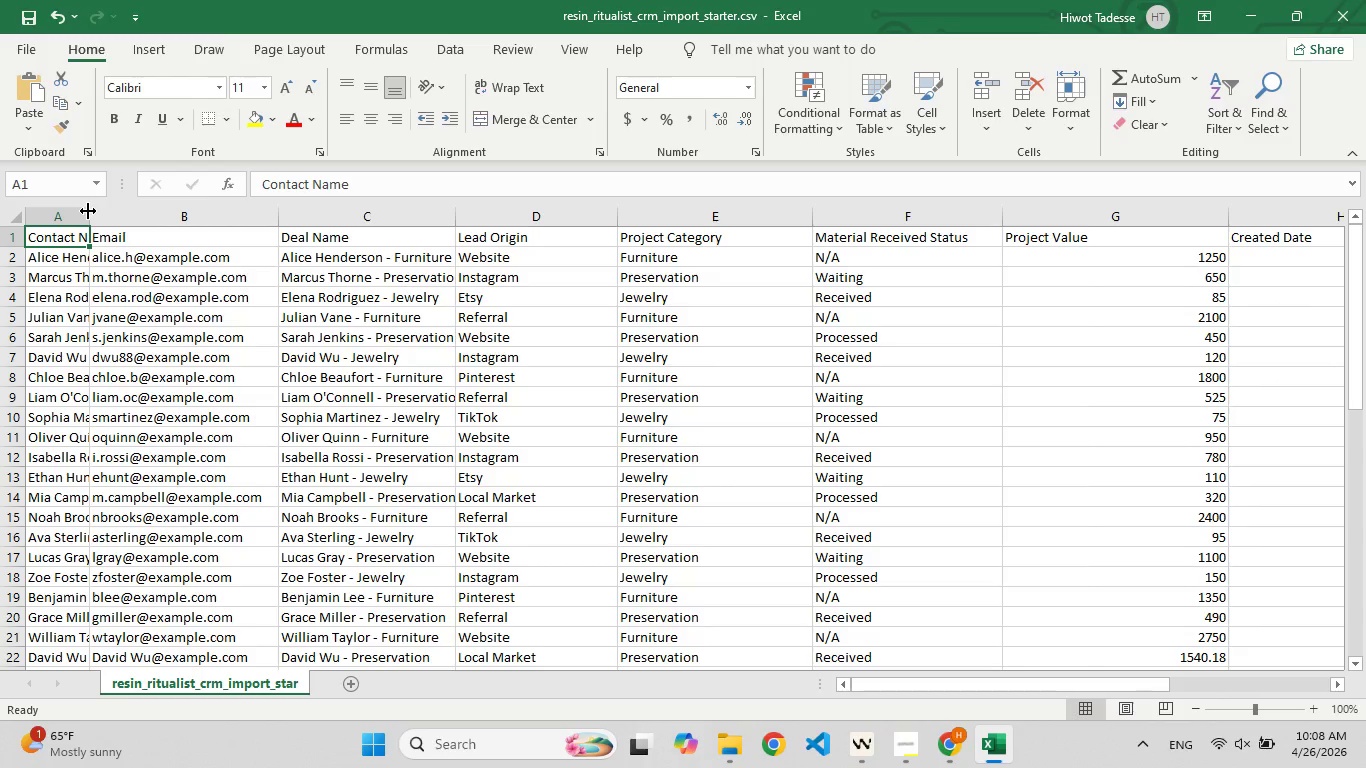 
left_click_drag(start_coordinate=[87, 211], to_coordinate=[175, 221])
 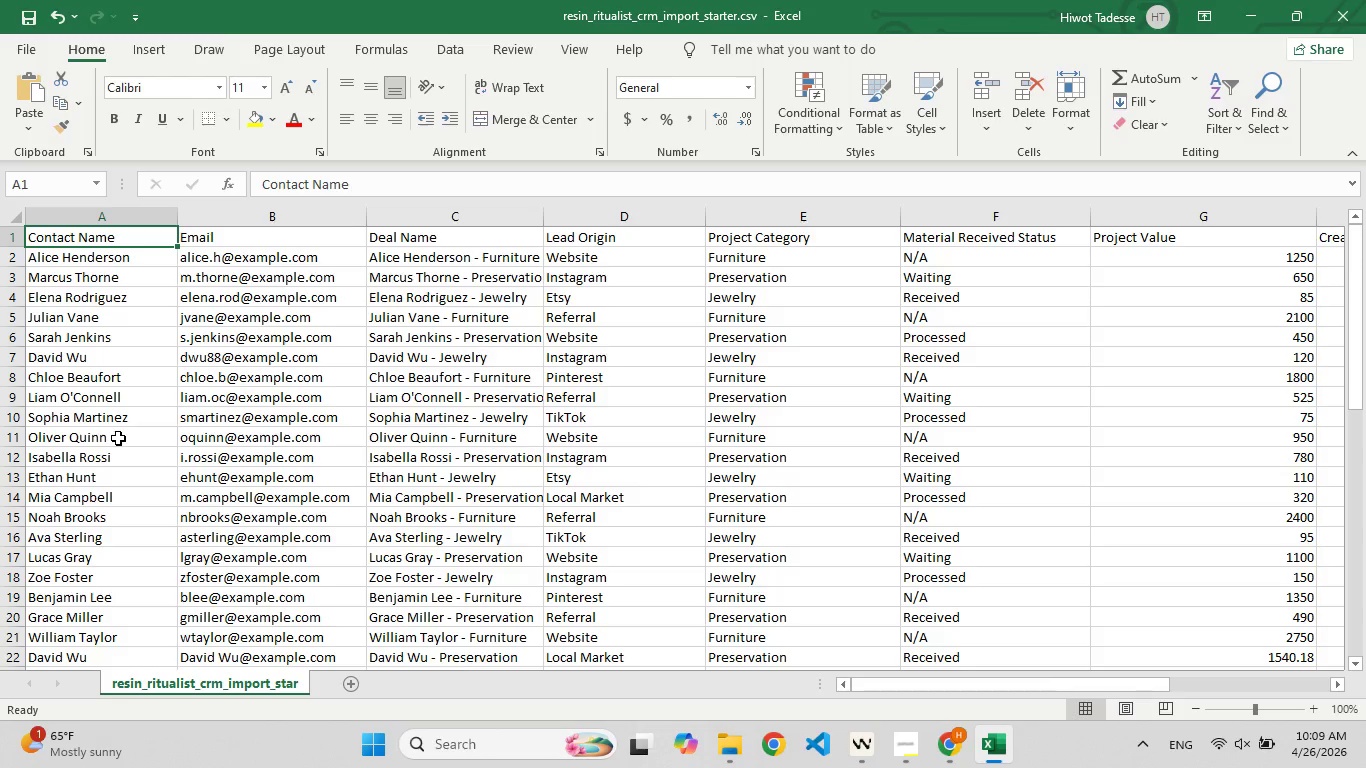 
wait(33.09)
 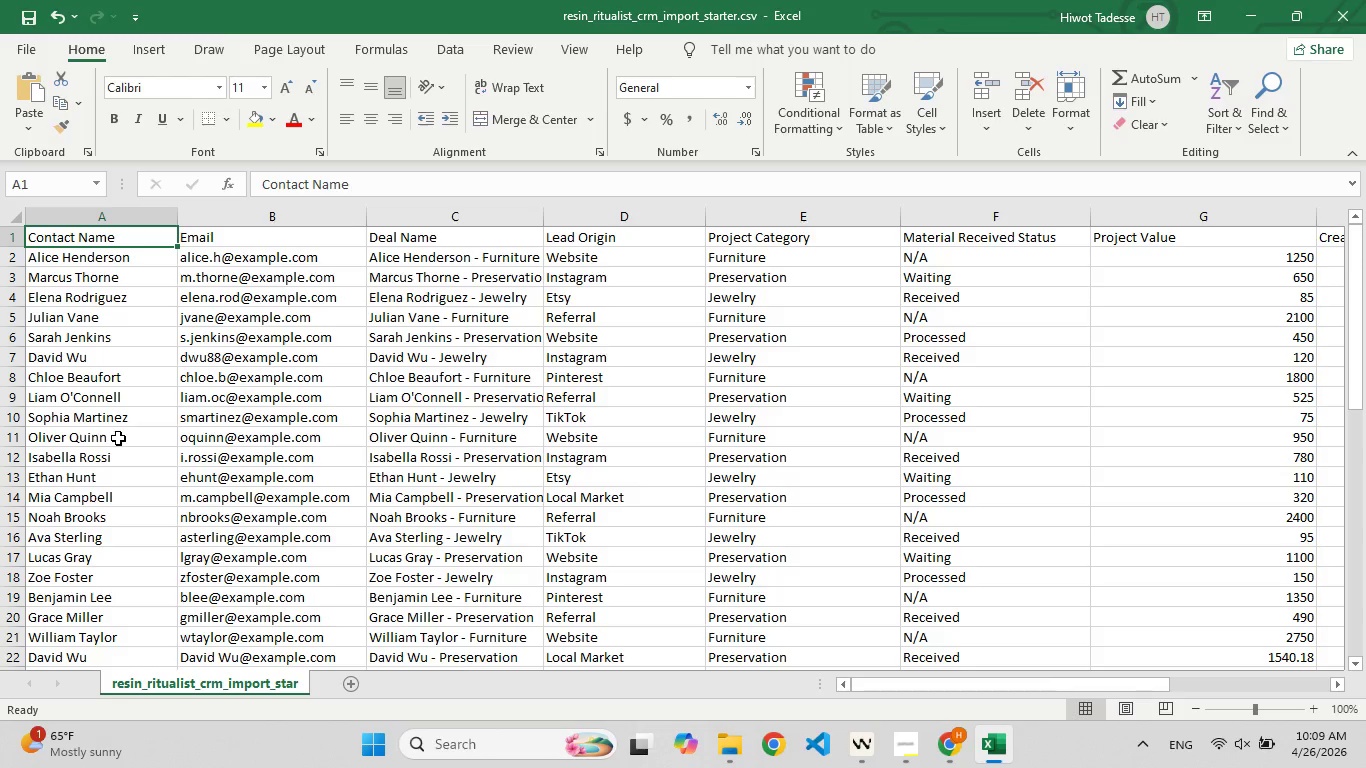 
left_click([1257, 81])
 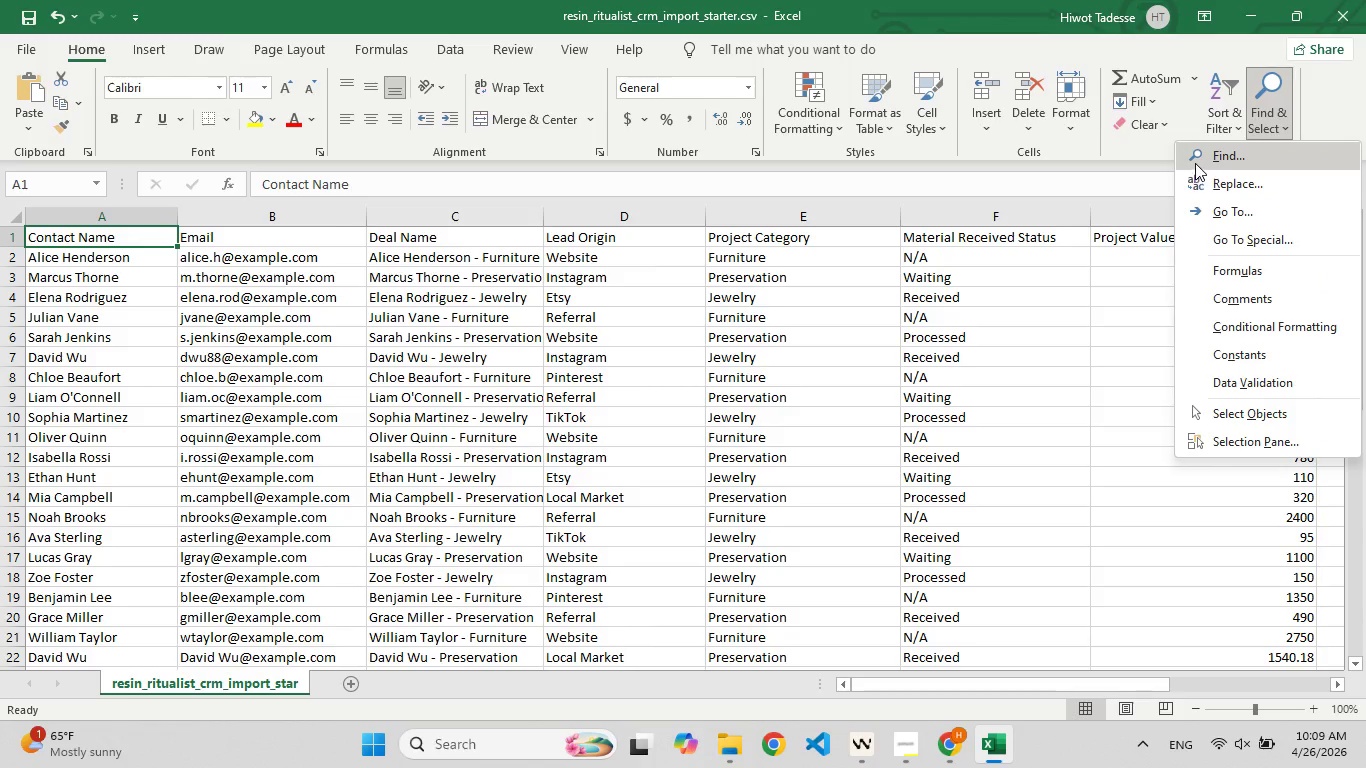 
left_click([1195, 160])
 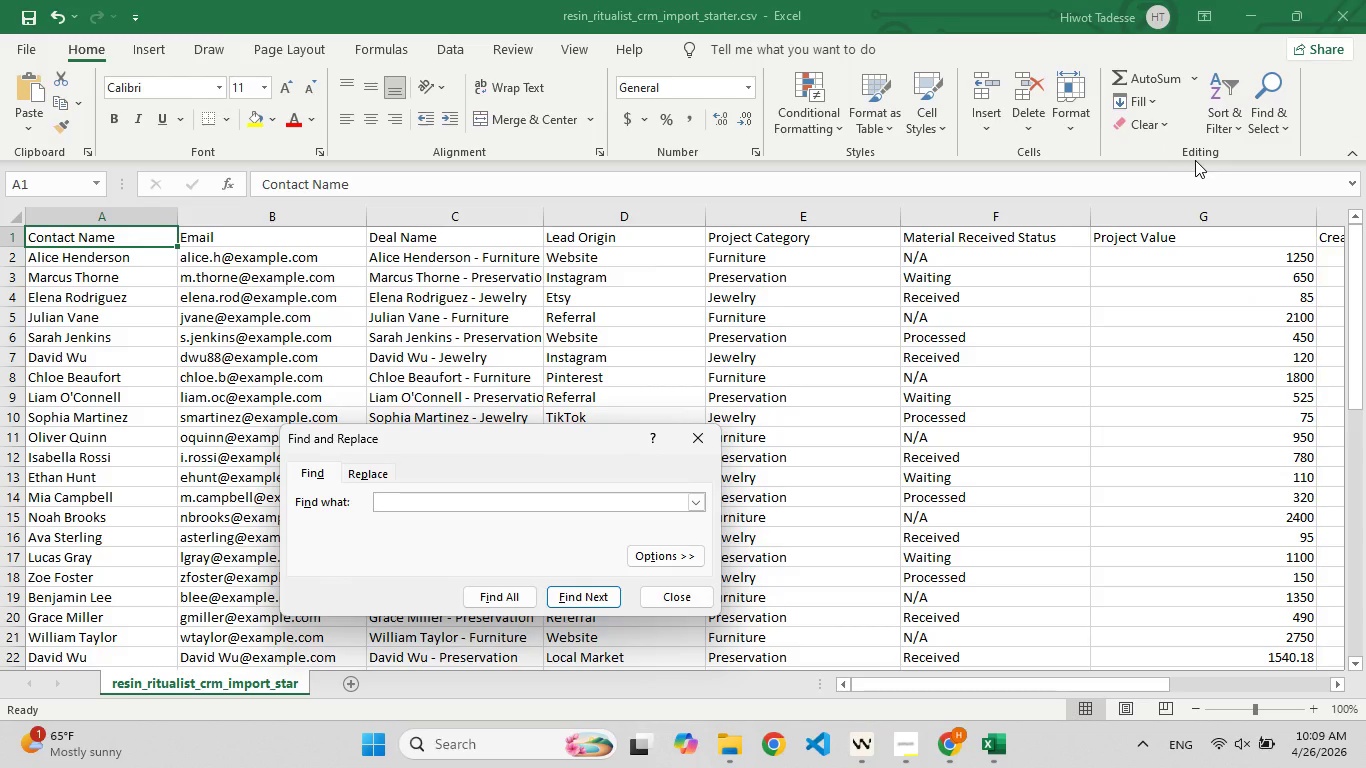 
type(devid)
 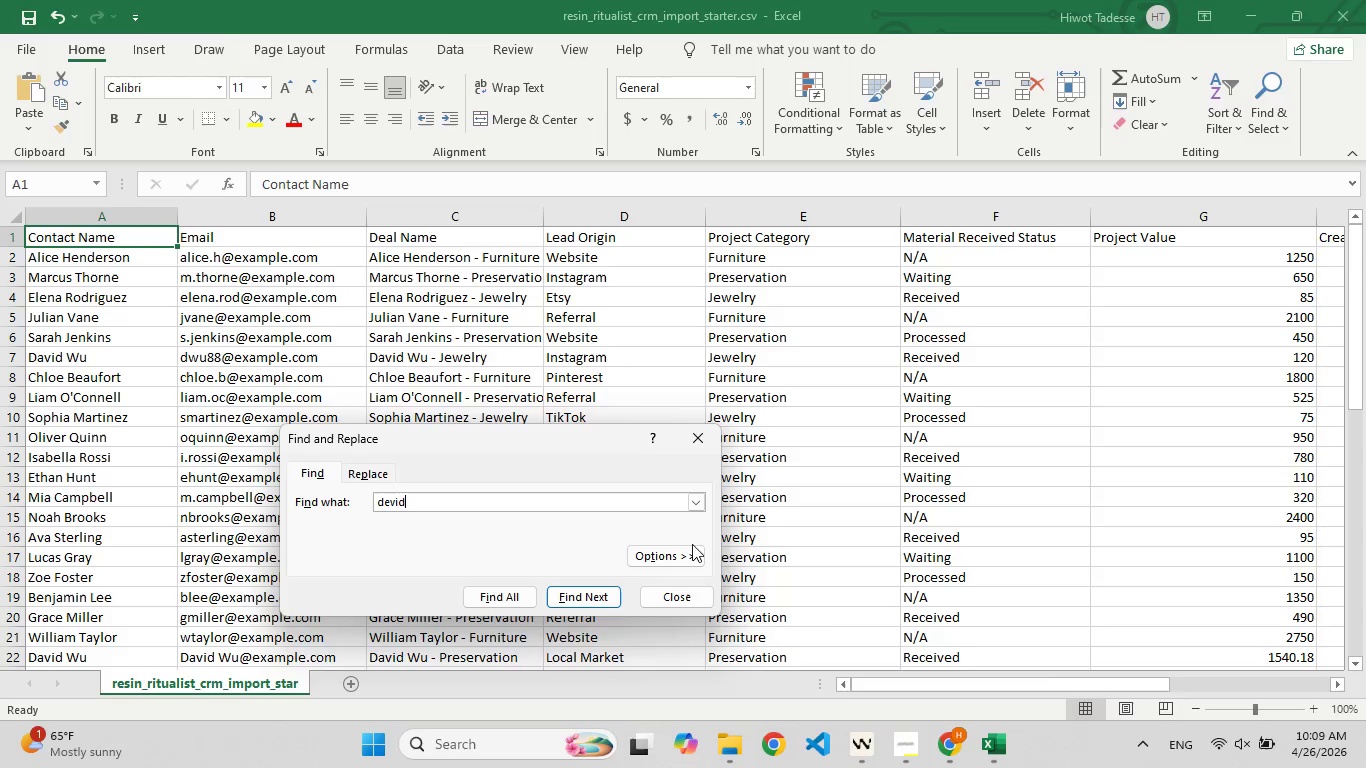 
left_click([606, 587])
 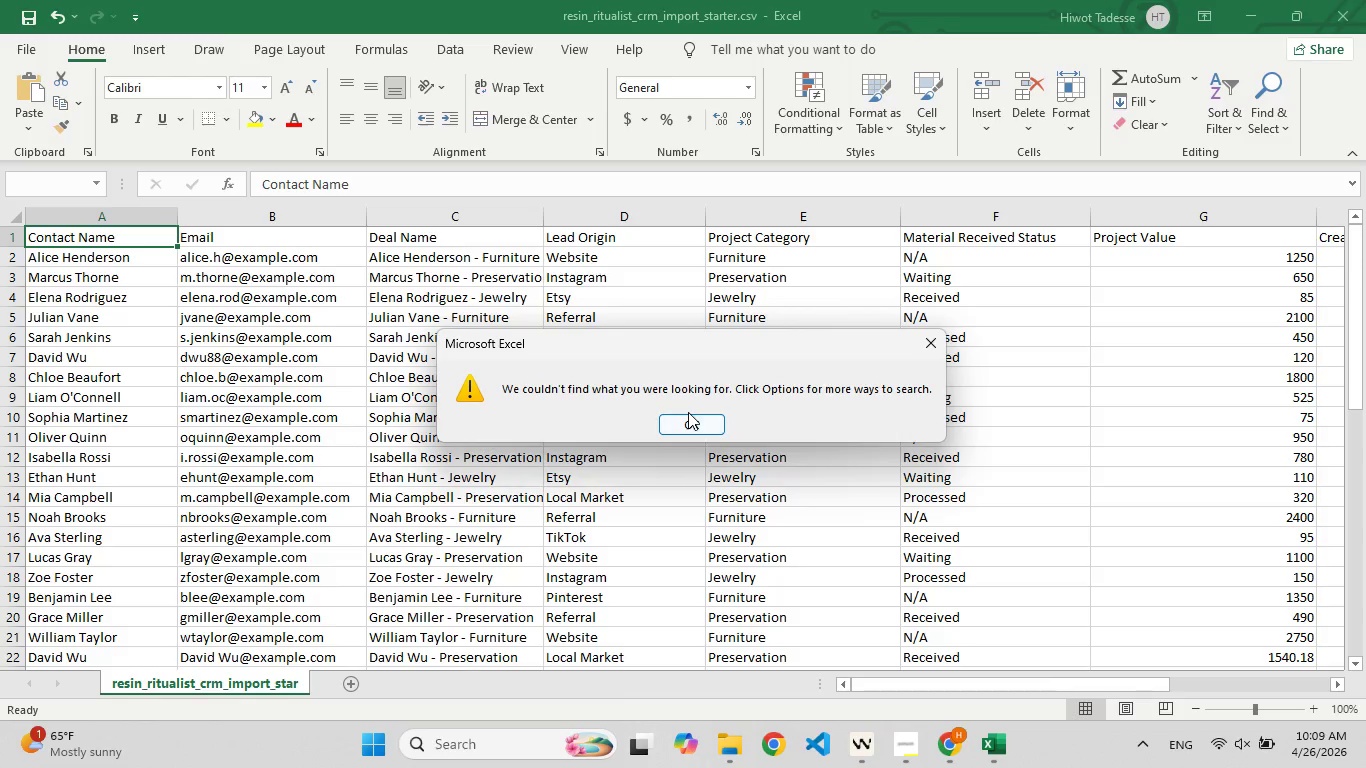 
left_click([688, 412])
 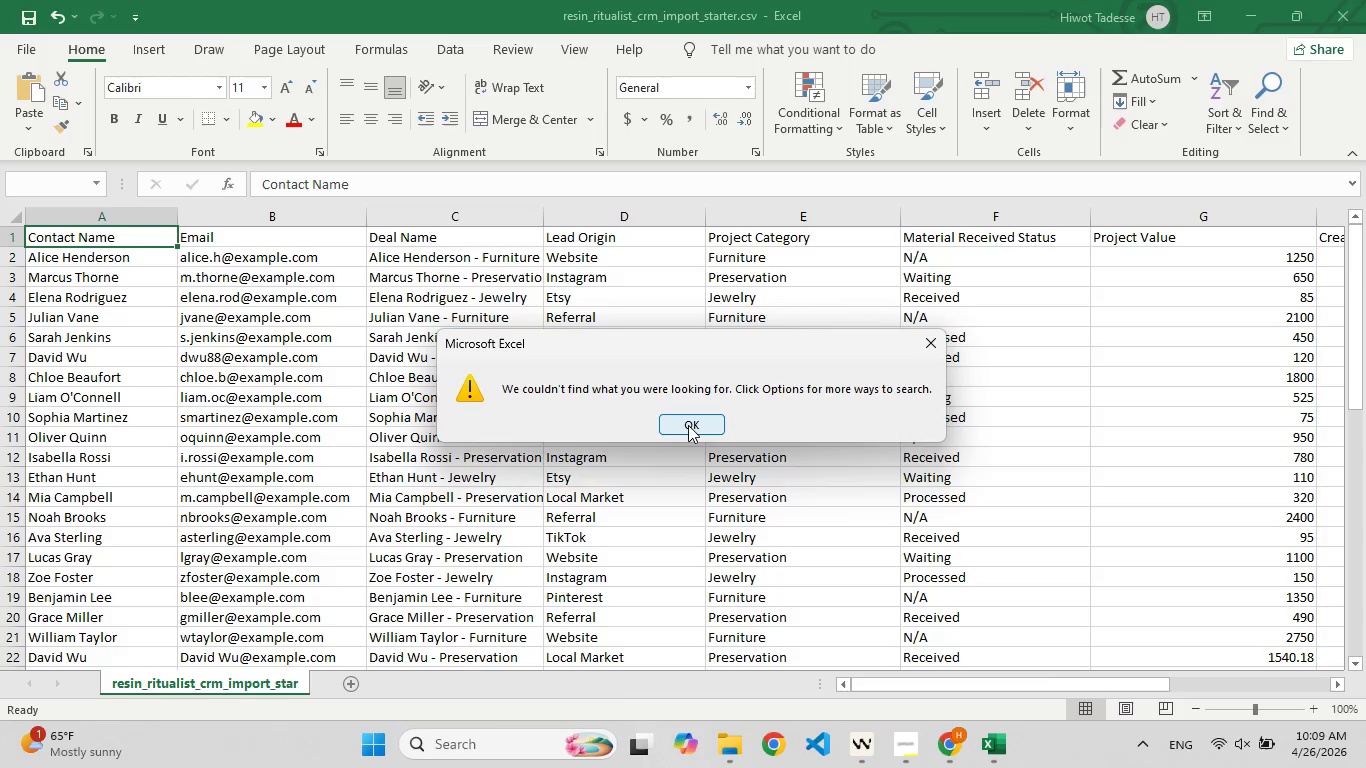 
left_click([688, 425])
 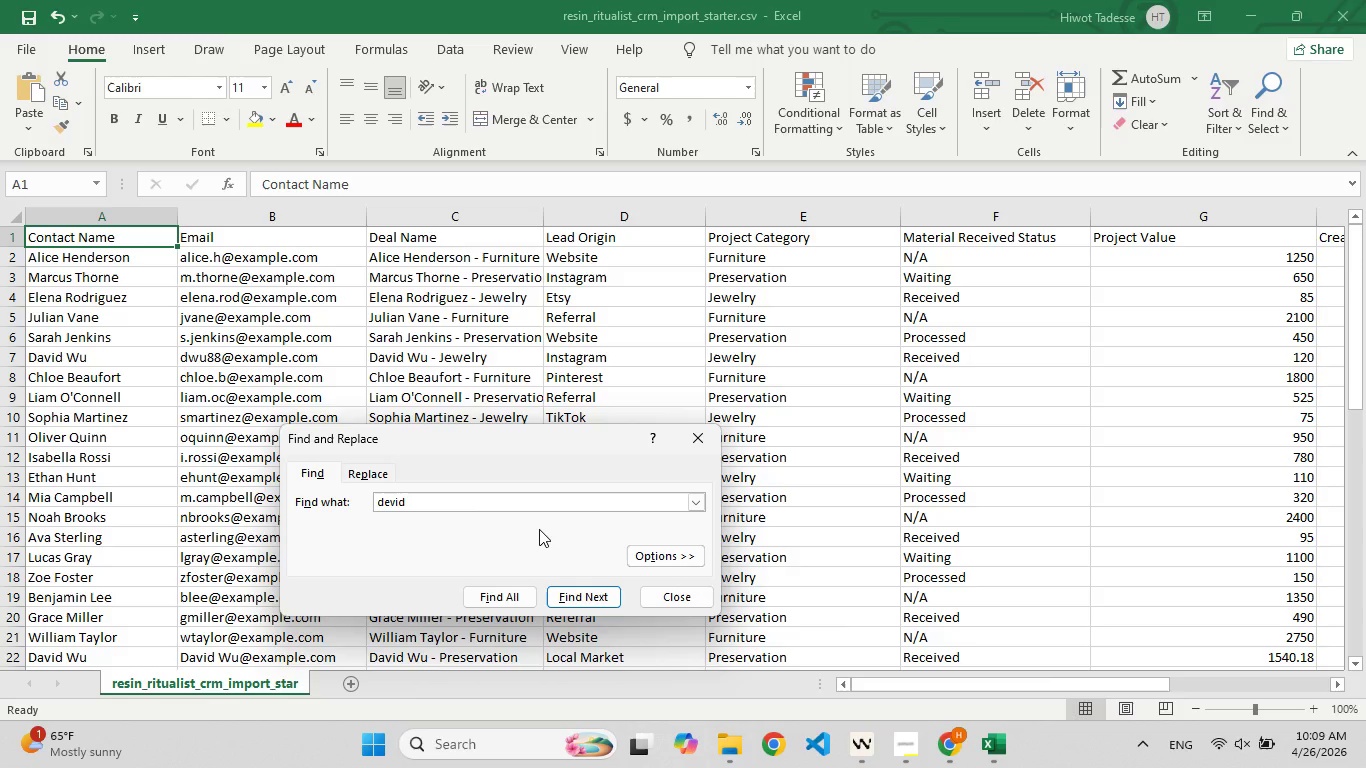 
wait(5.62)
 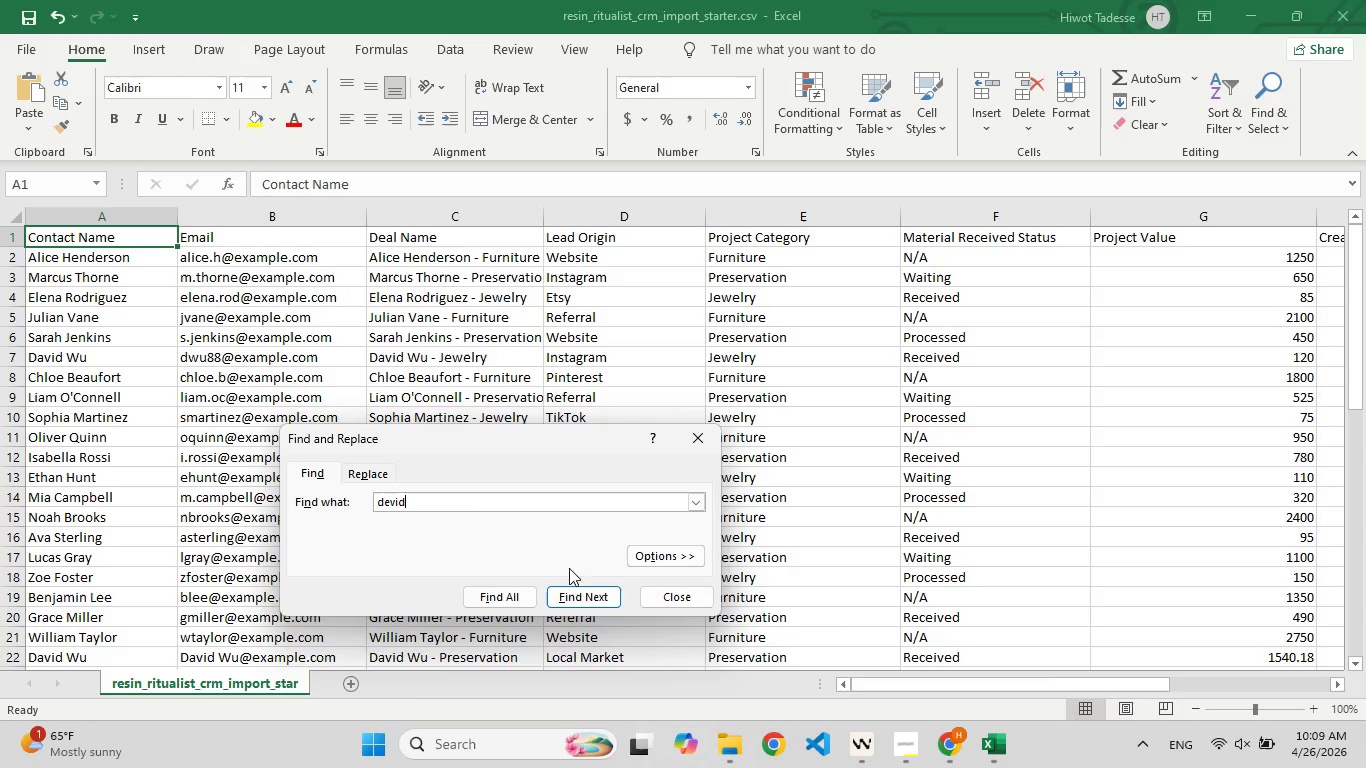 
key(G)
 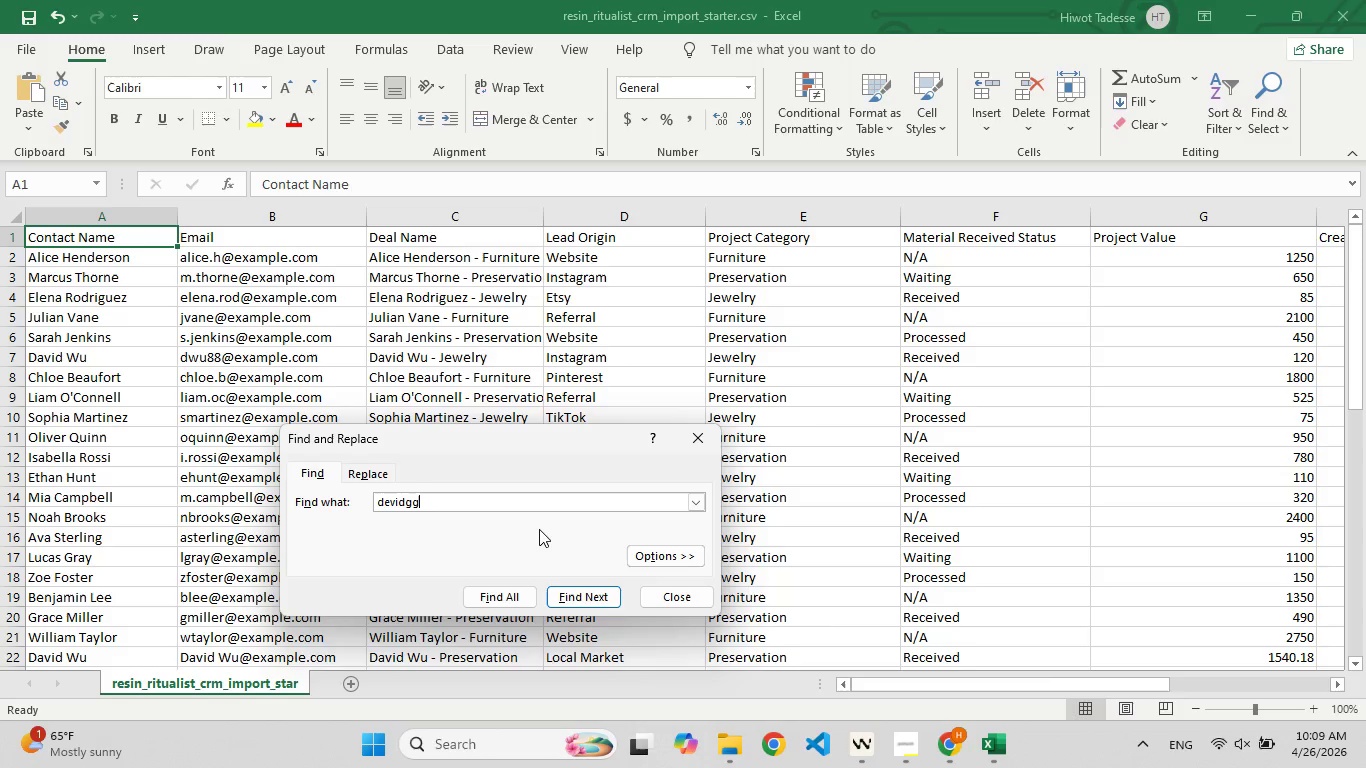 
key(F8)
 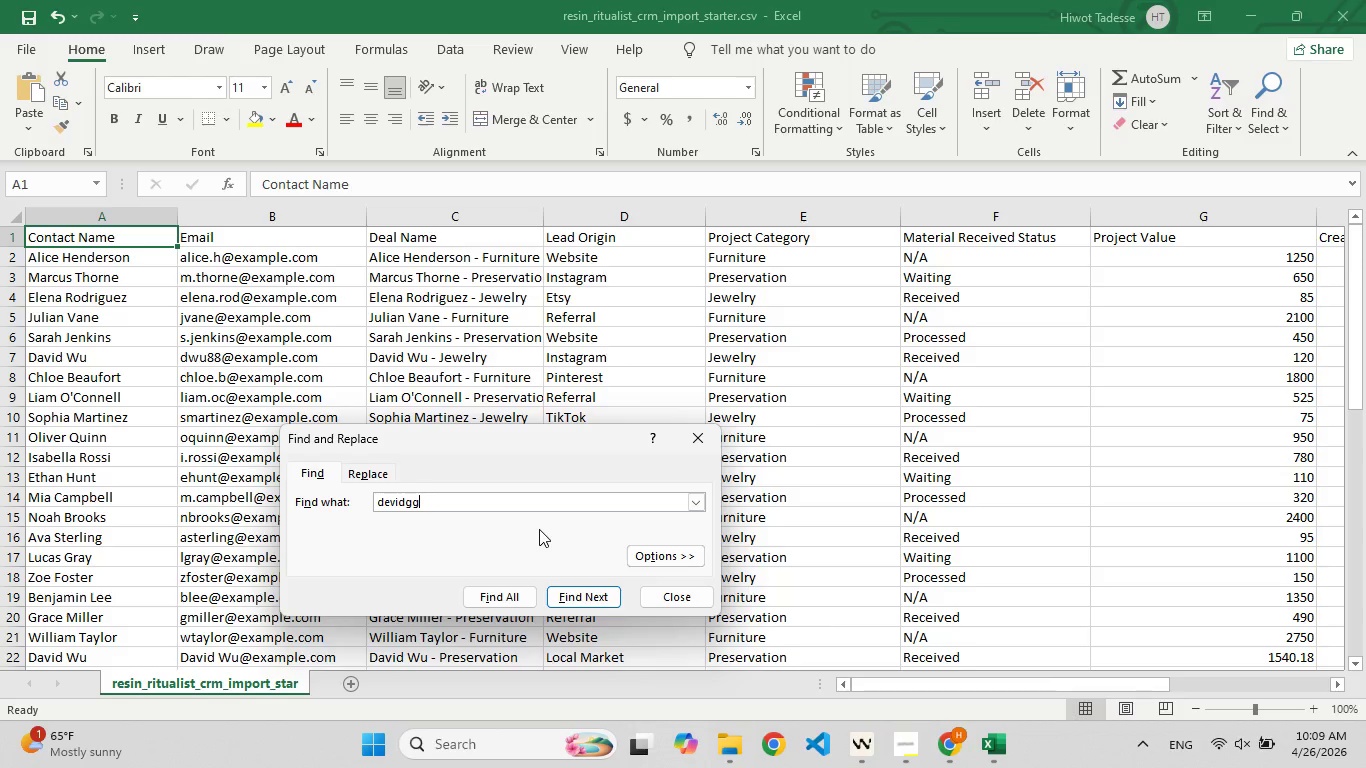 
key(F8)
 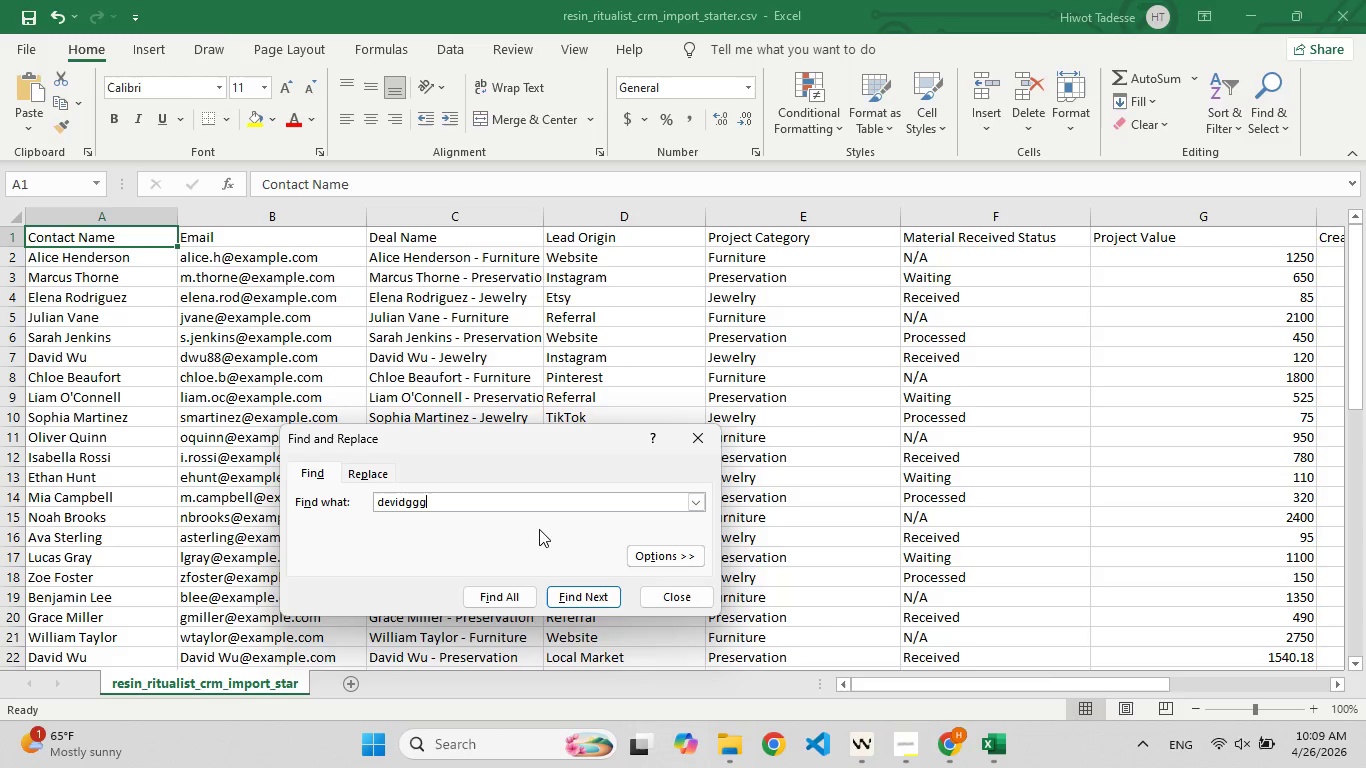 
key(G)
 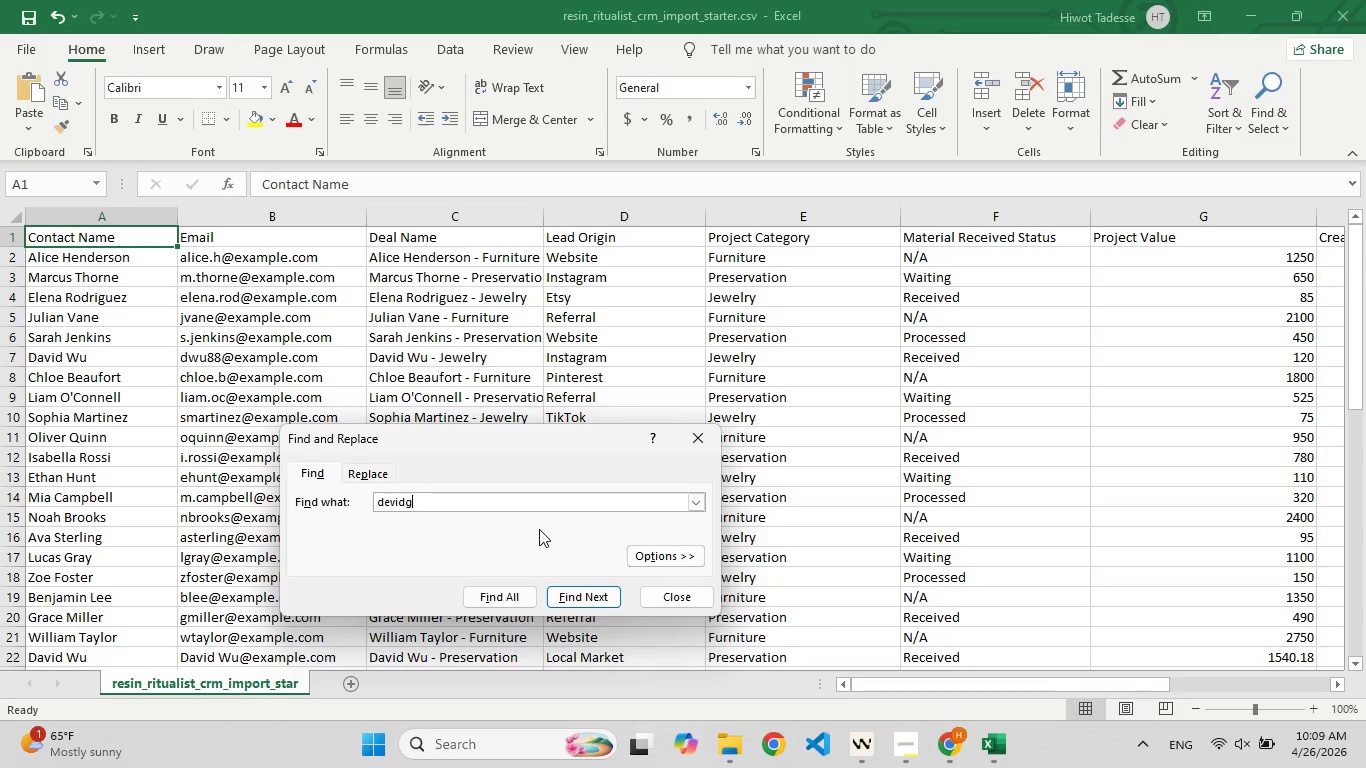 
key(G)
 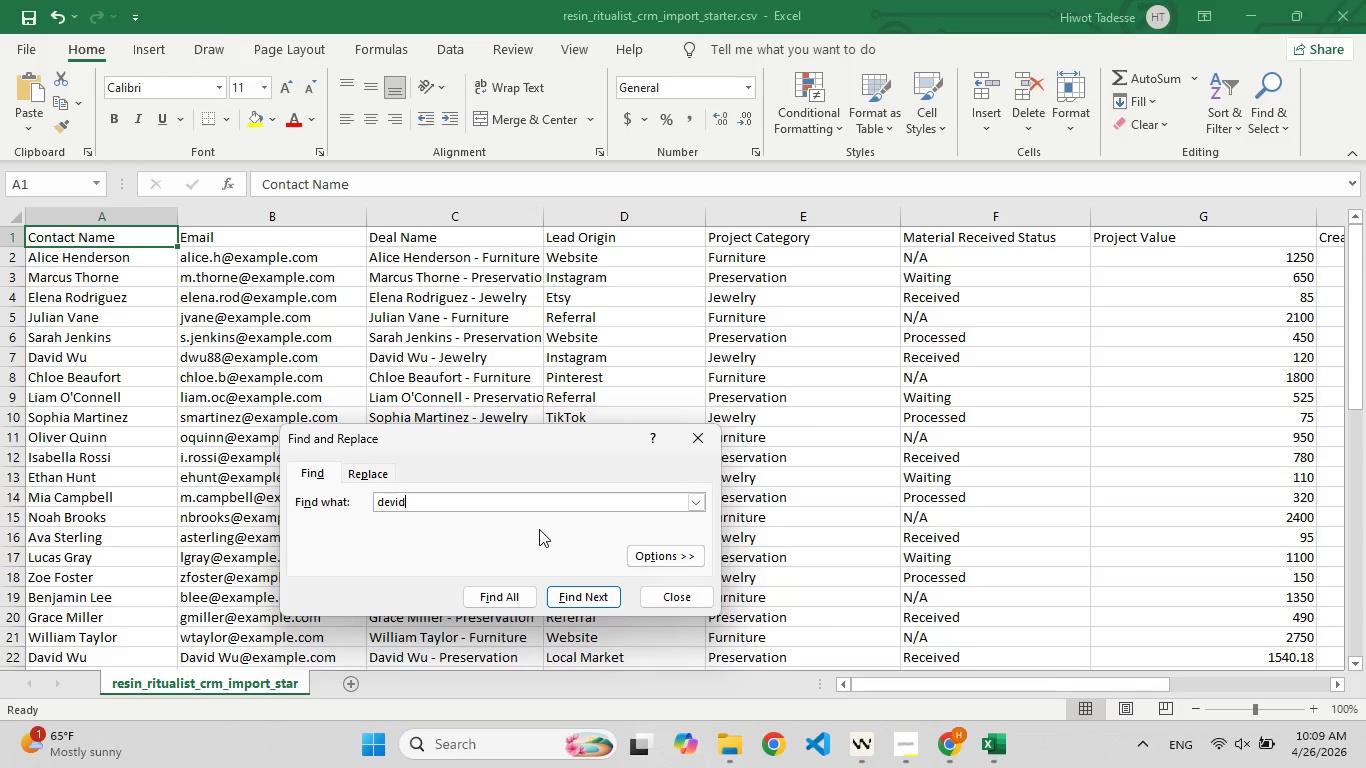 
key(F8)
 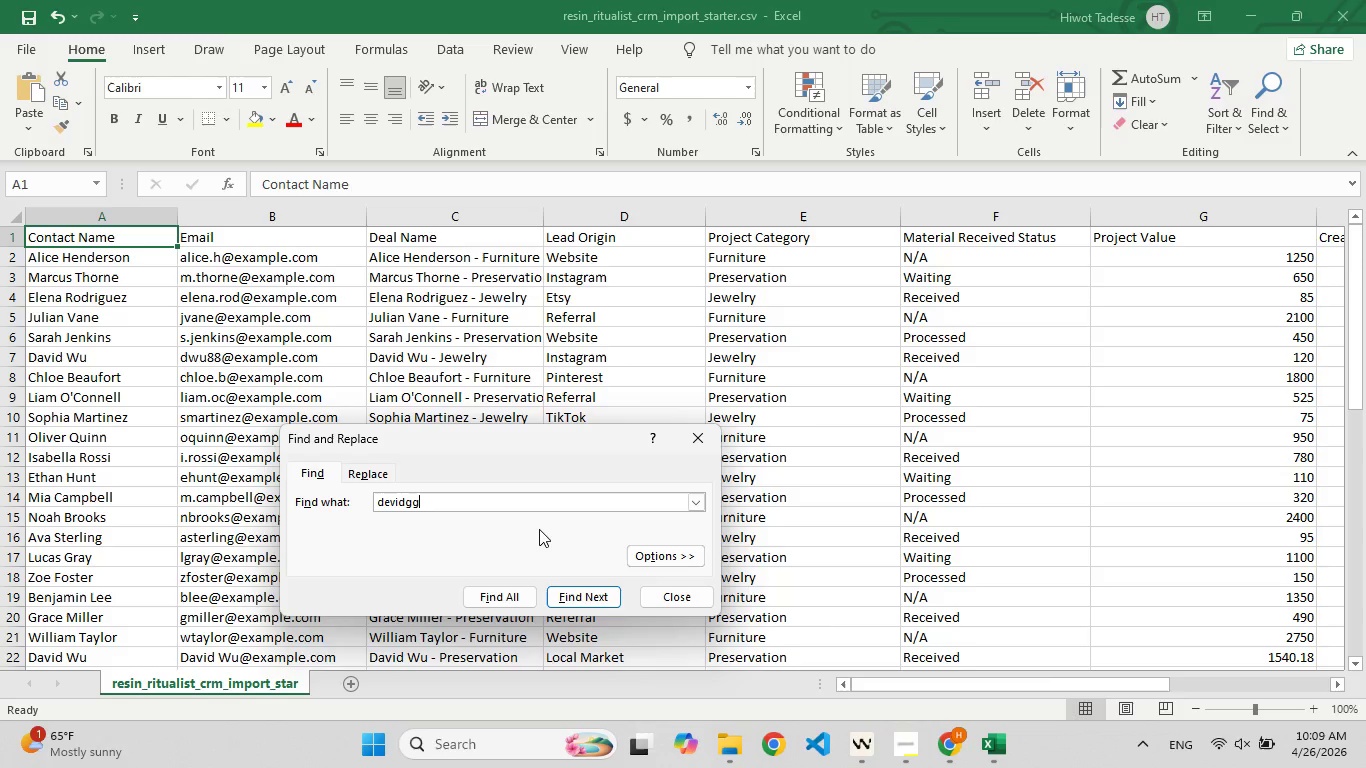 
key(F9)
 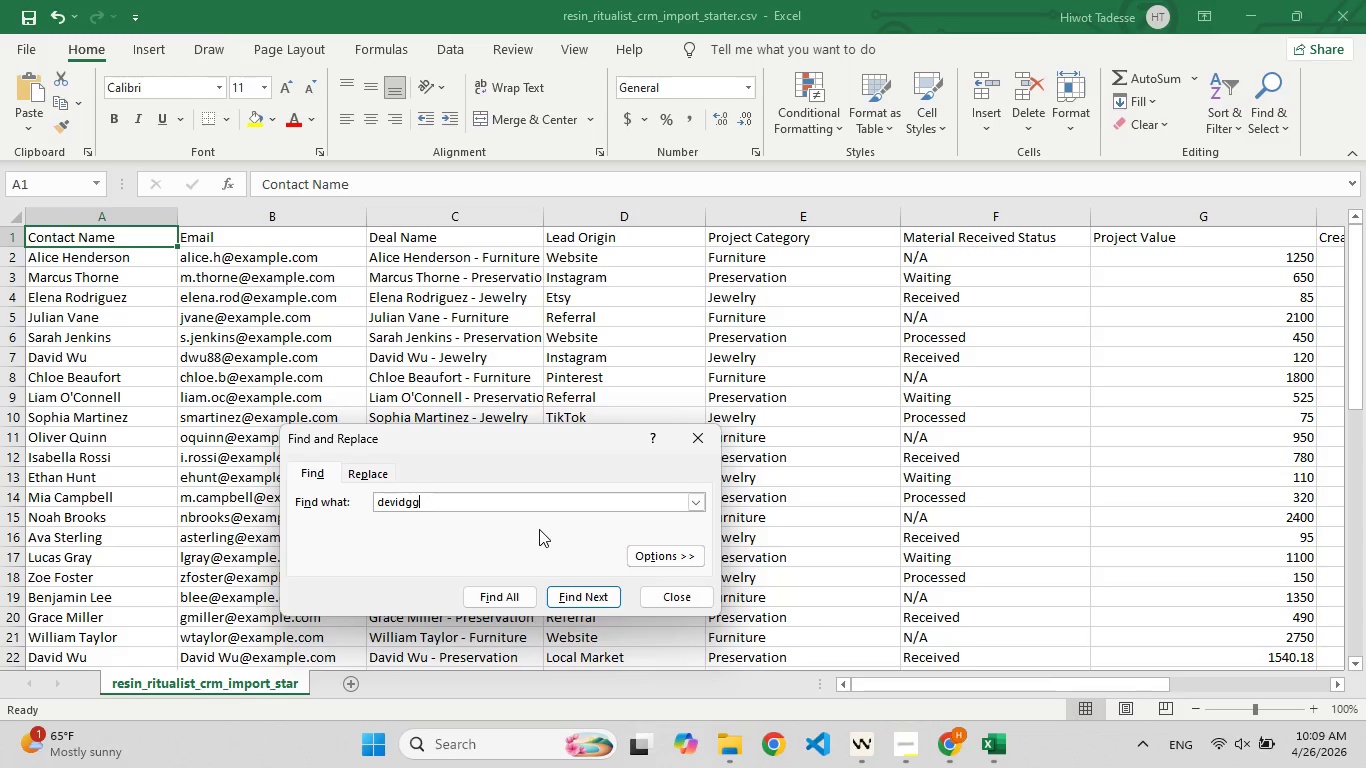 
key(Backspace)
 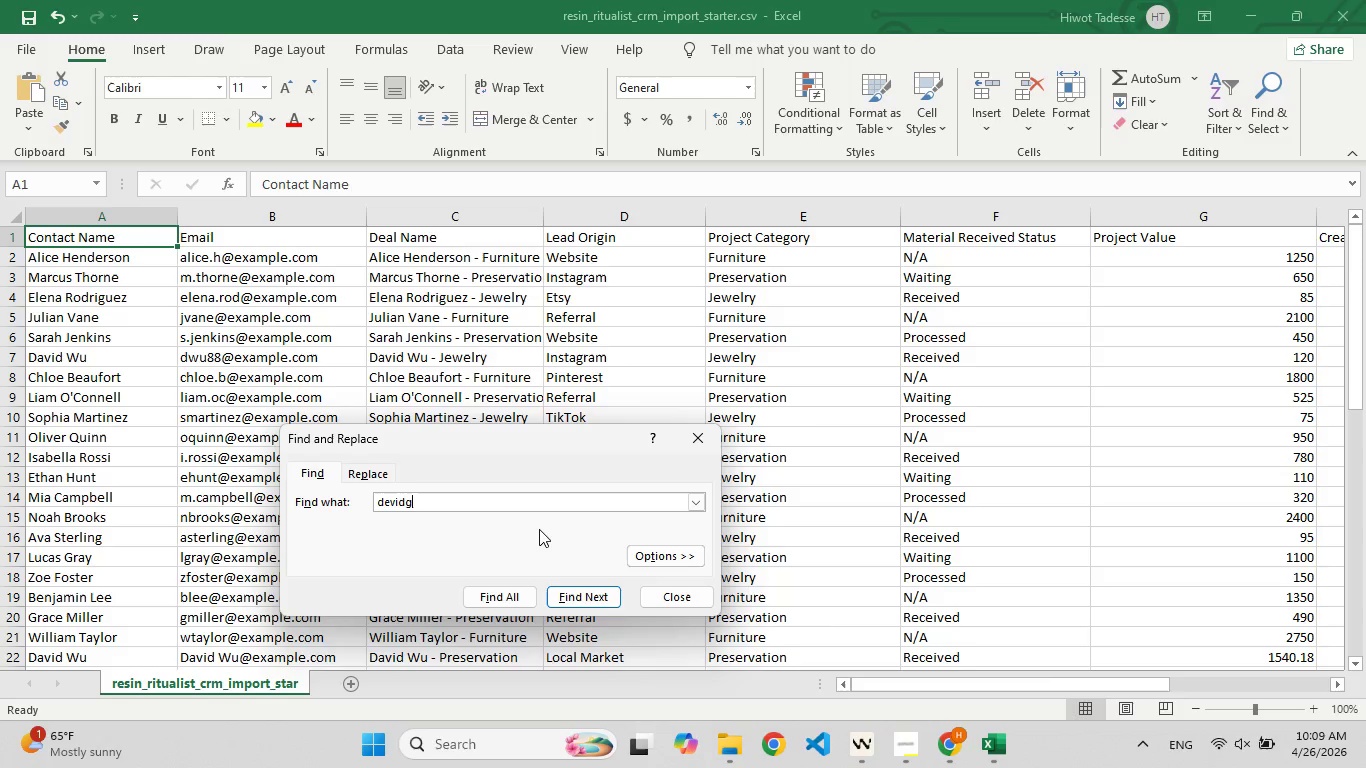 
key(F9)
 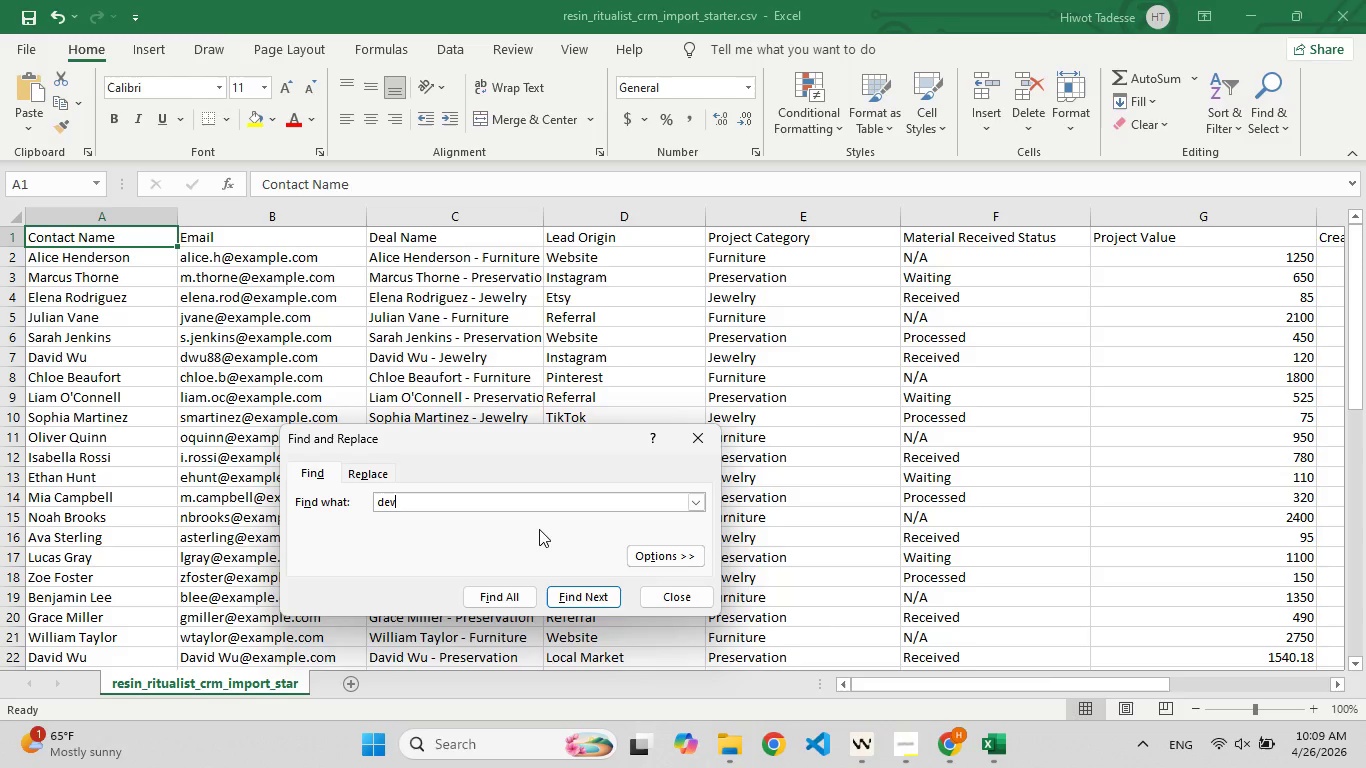 
key(Backspace)
 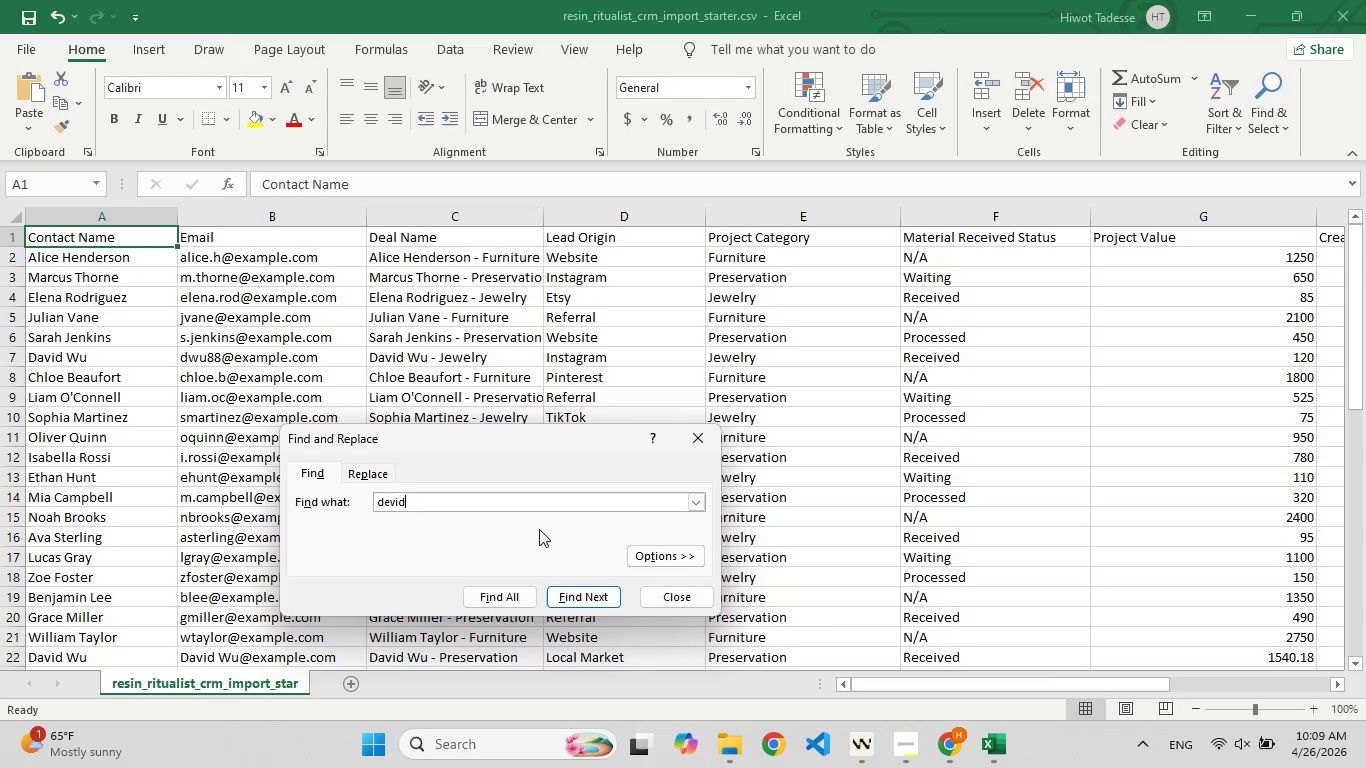 
key(Backspace)
 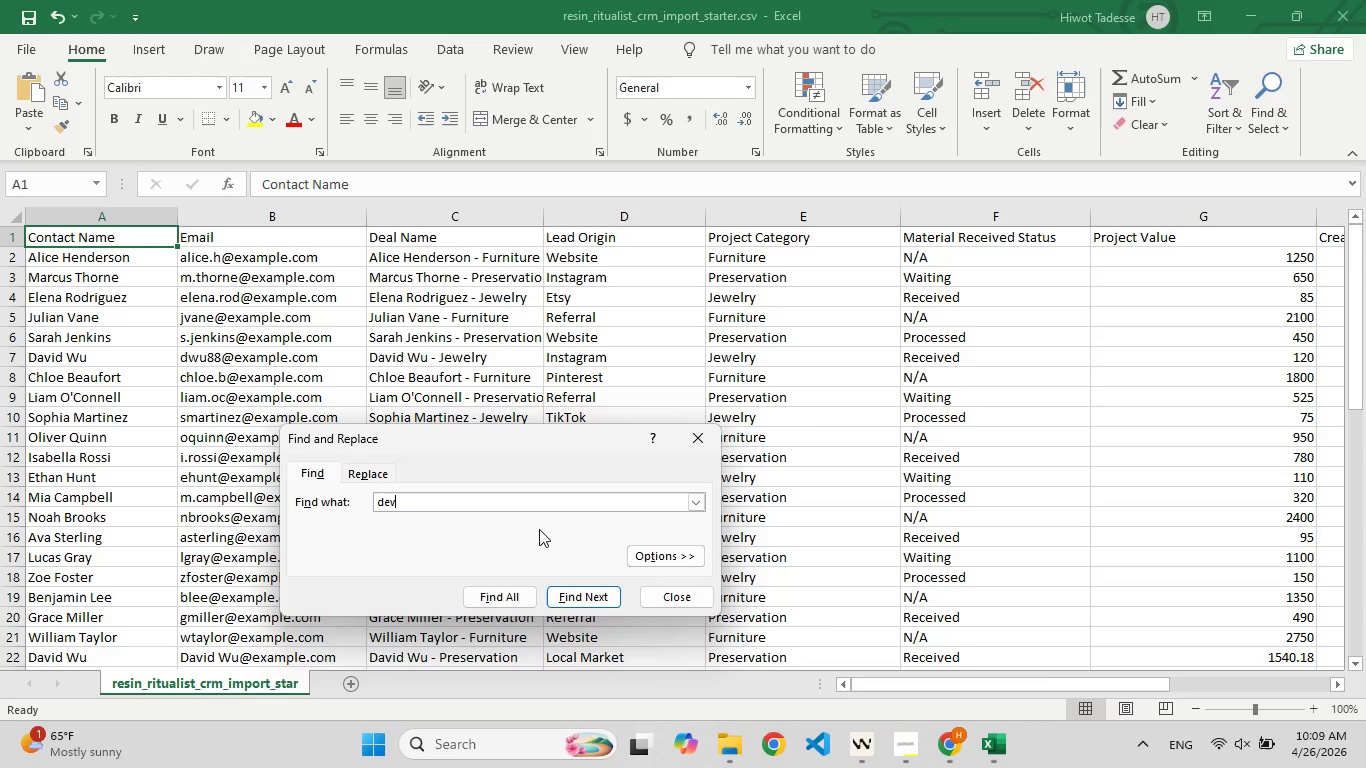 
key(F9)
 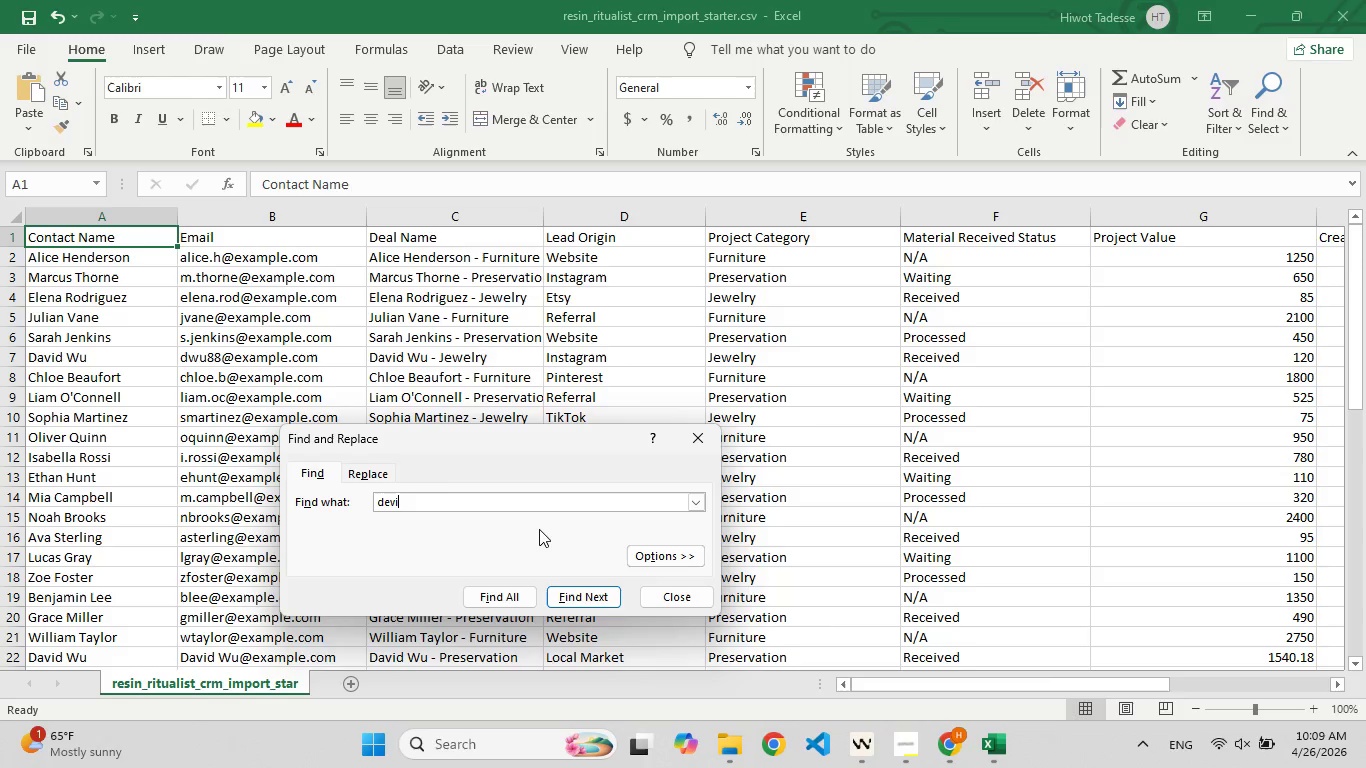 
key(Backspace)
 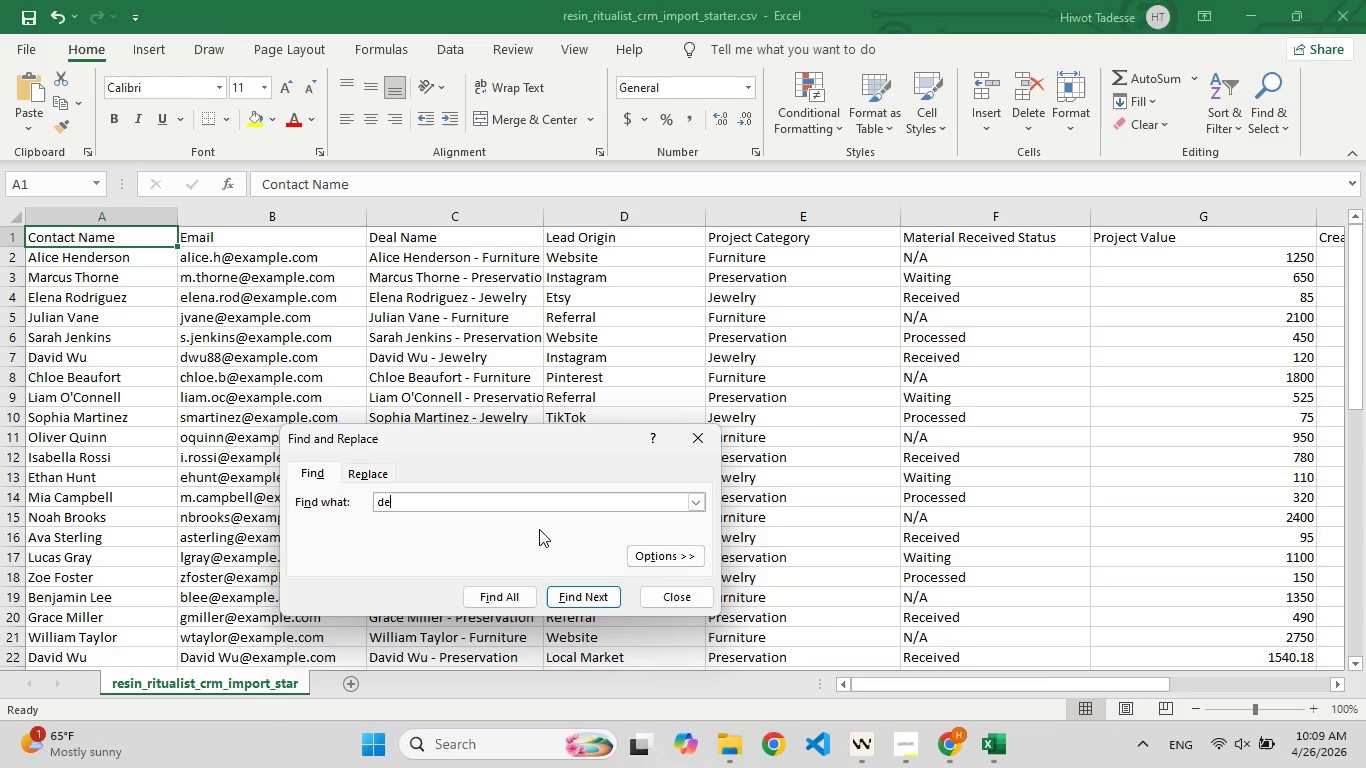 
key(F9)
 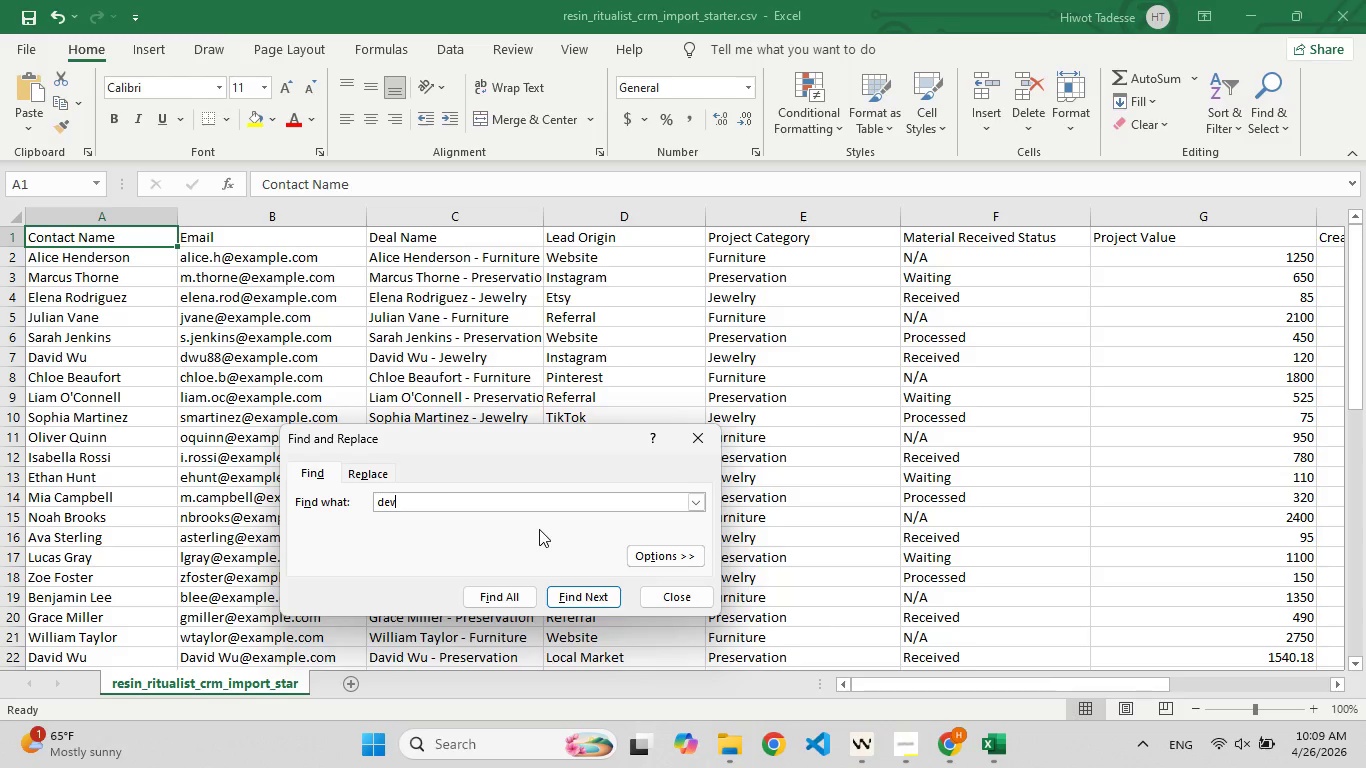 
key(F9)
 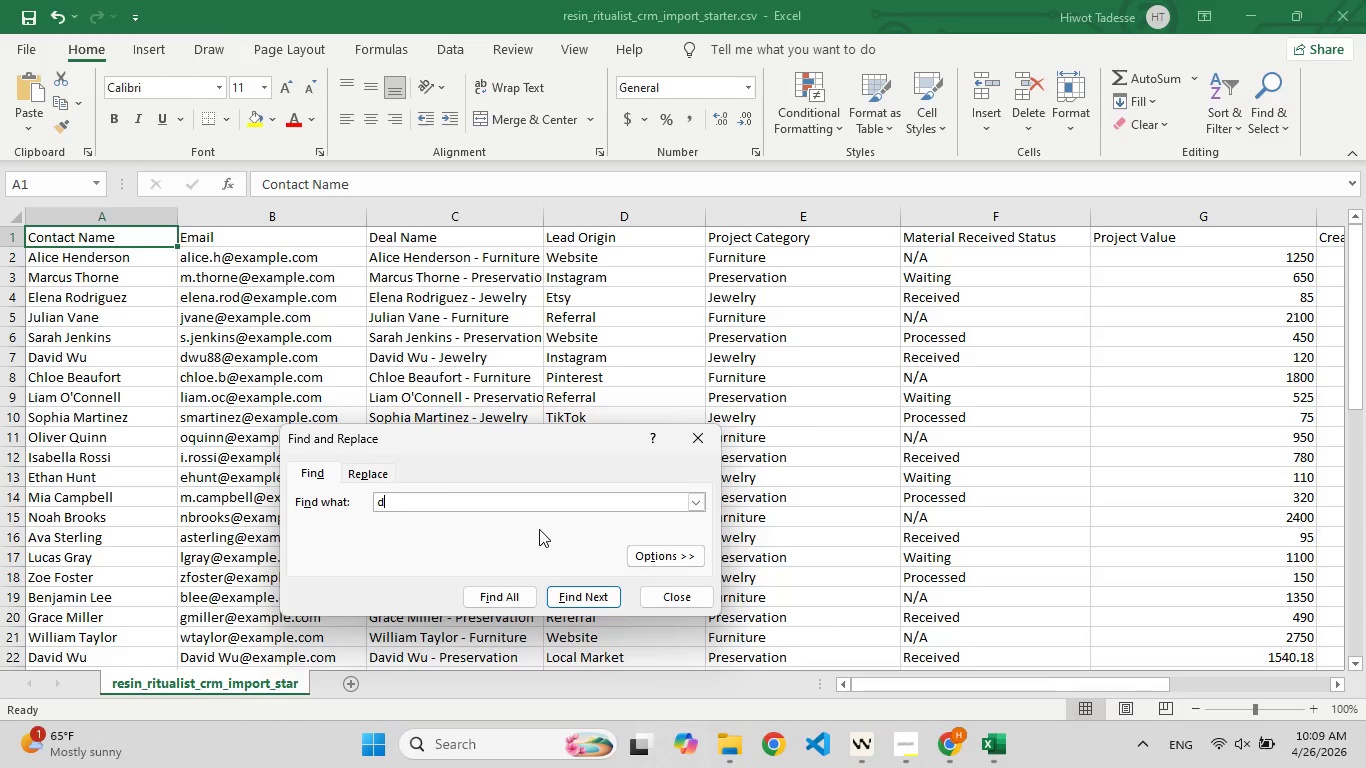 
key(Backspace)
 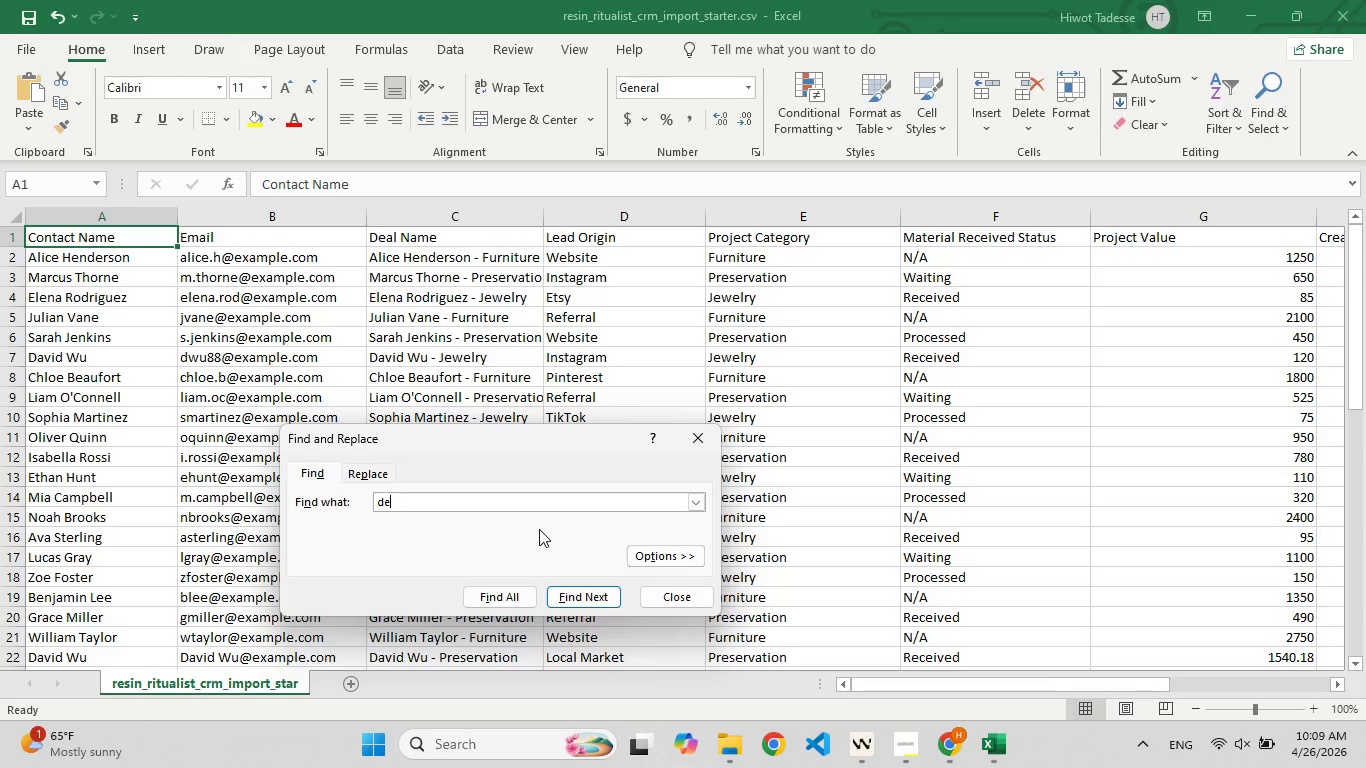 
key(F9)
 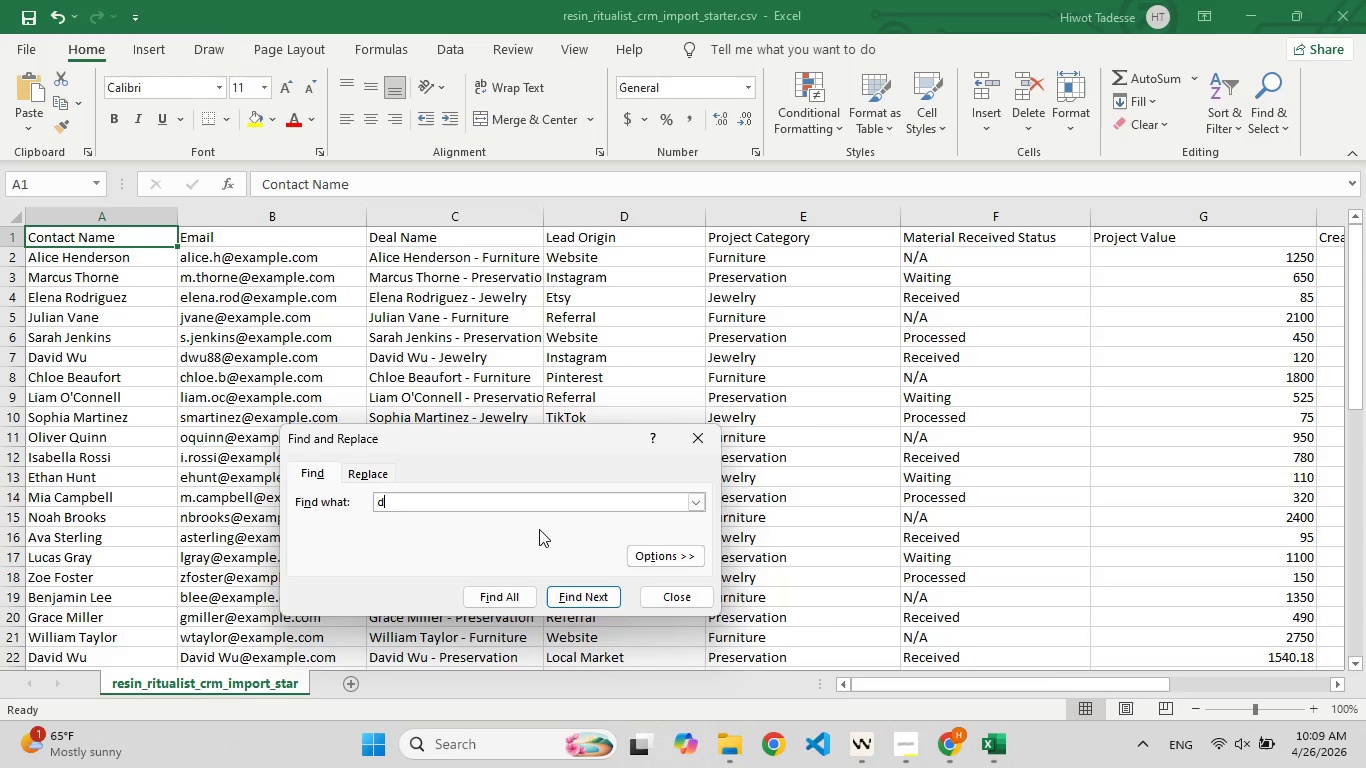 
key(Backspace)
 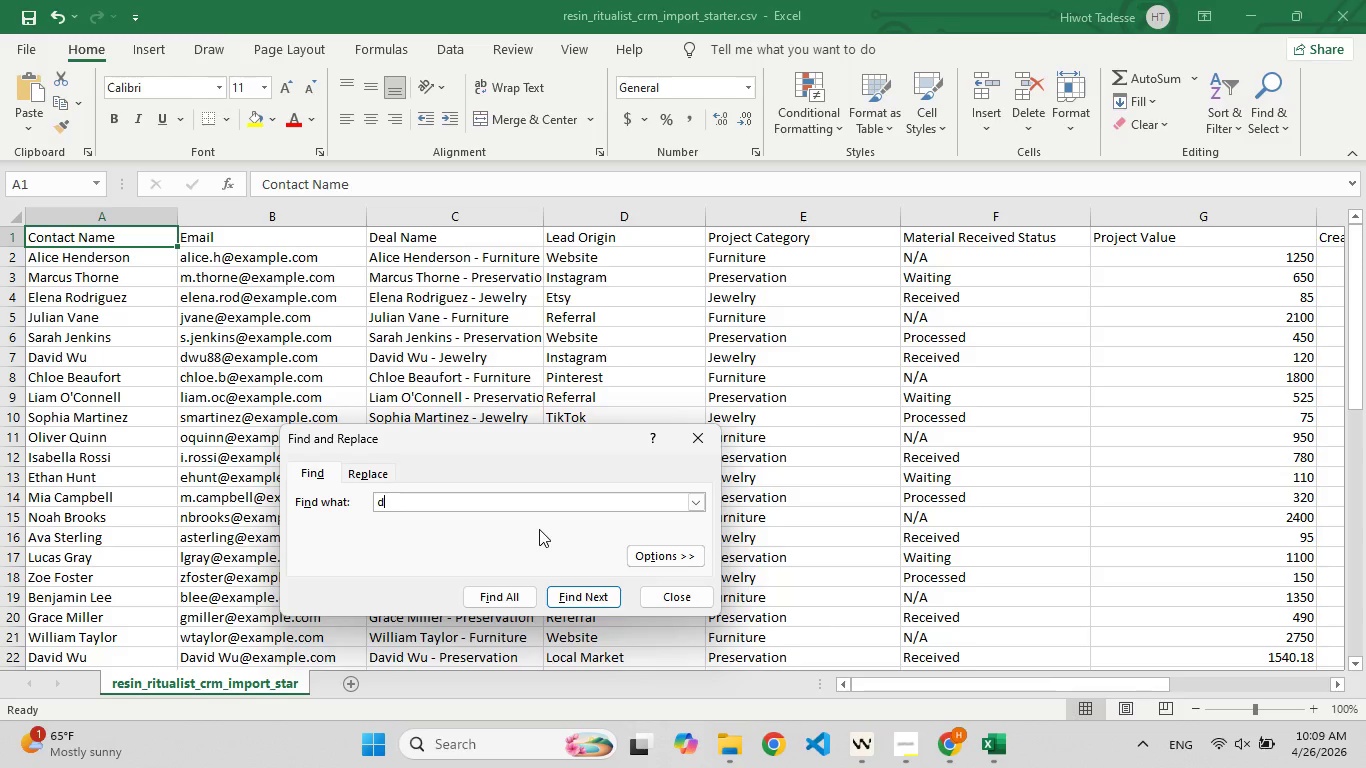 
key(Backspace)
 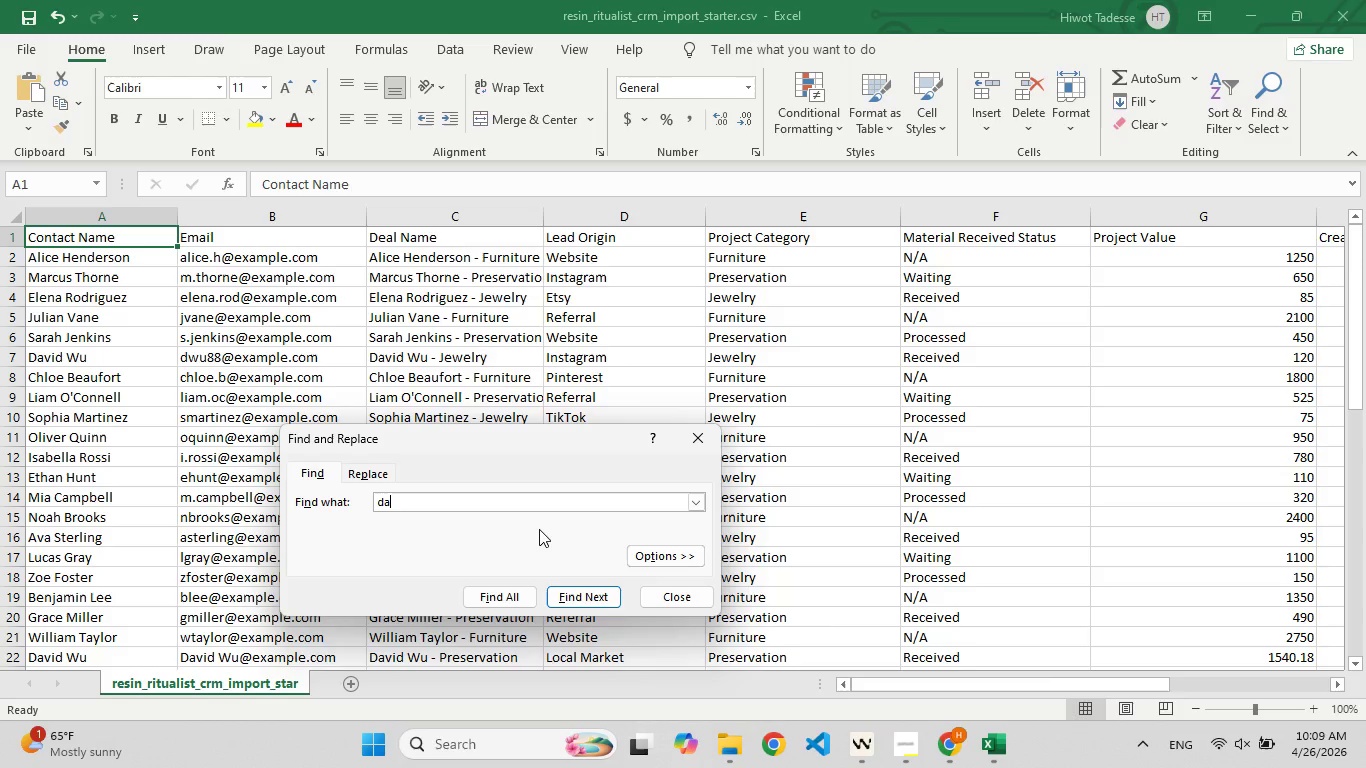 
key(F9)
 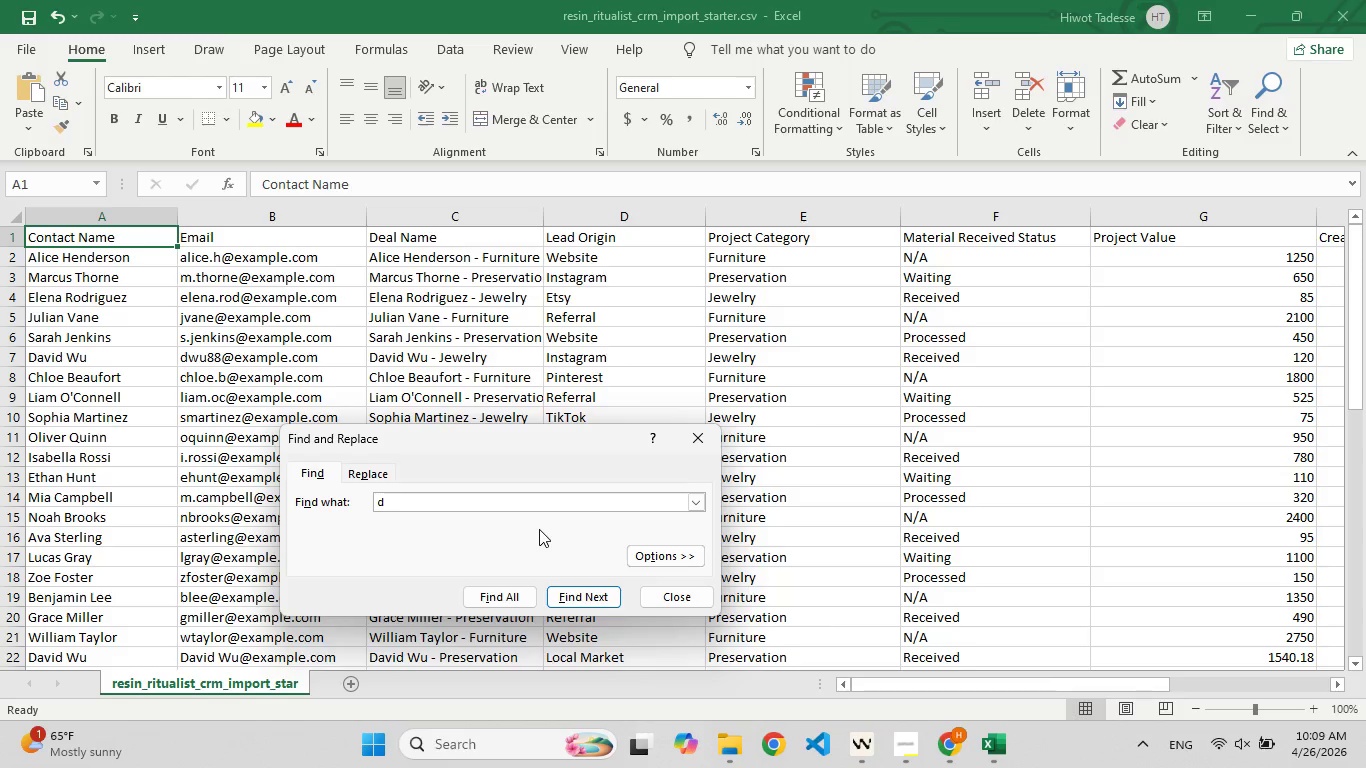 
key(A)
 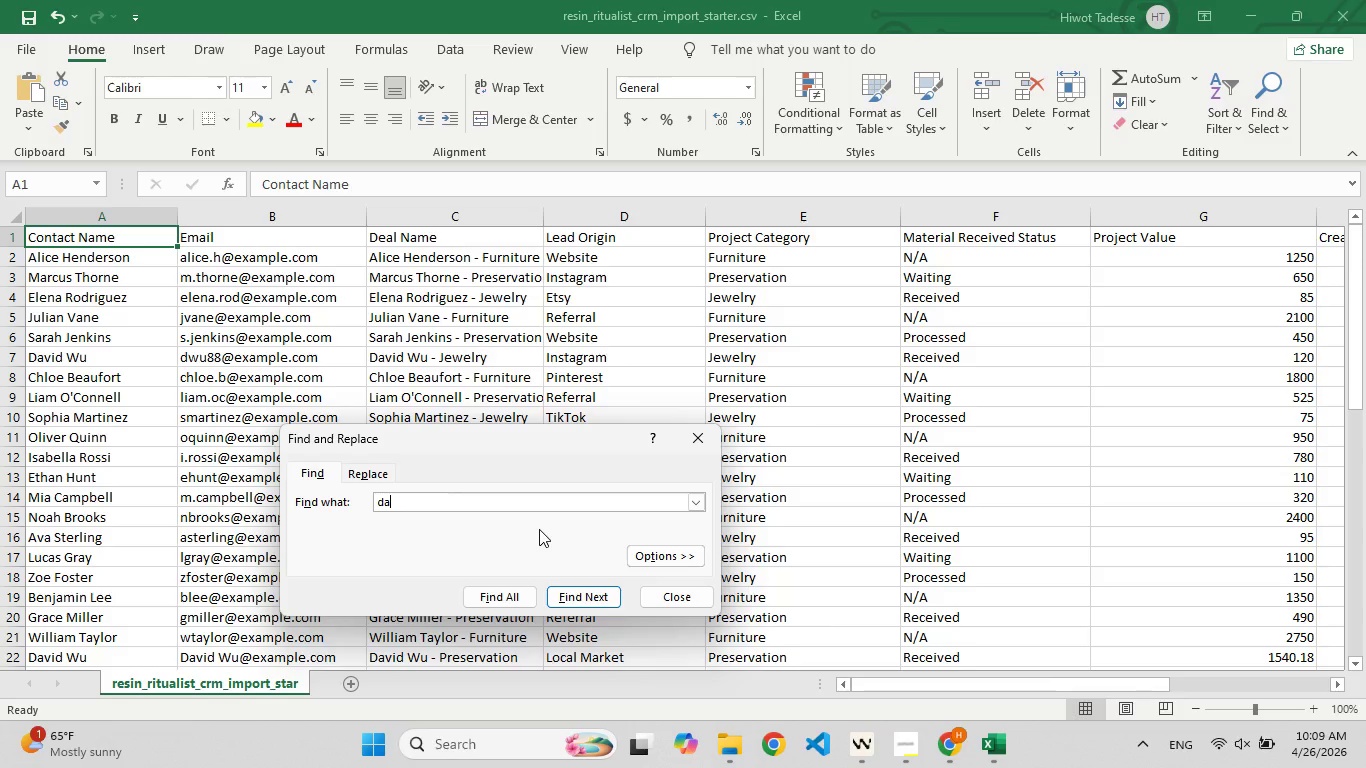 
type(vid)
 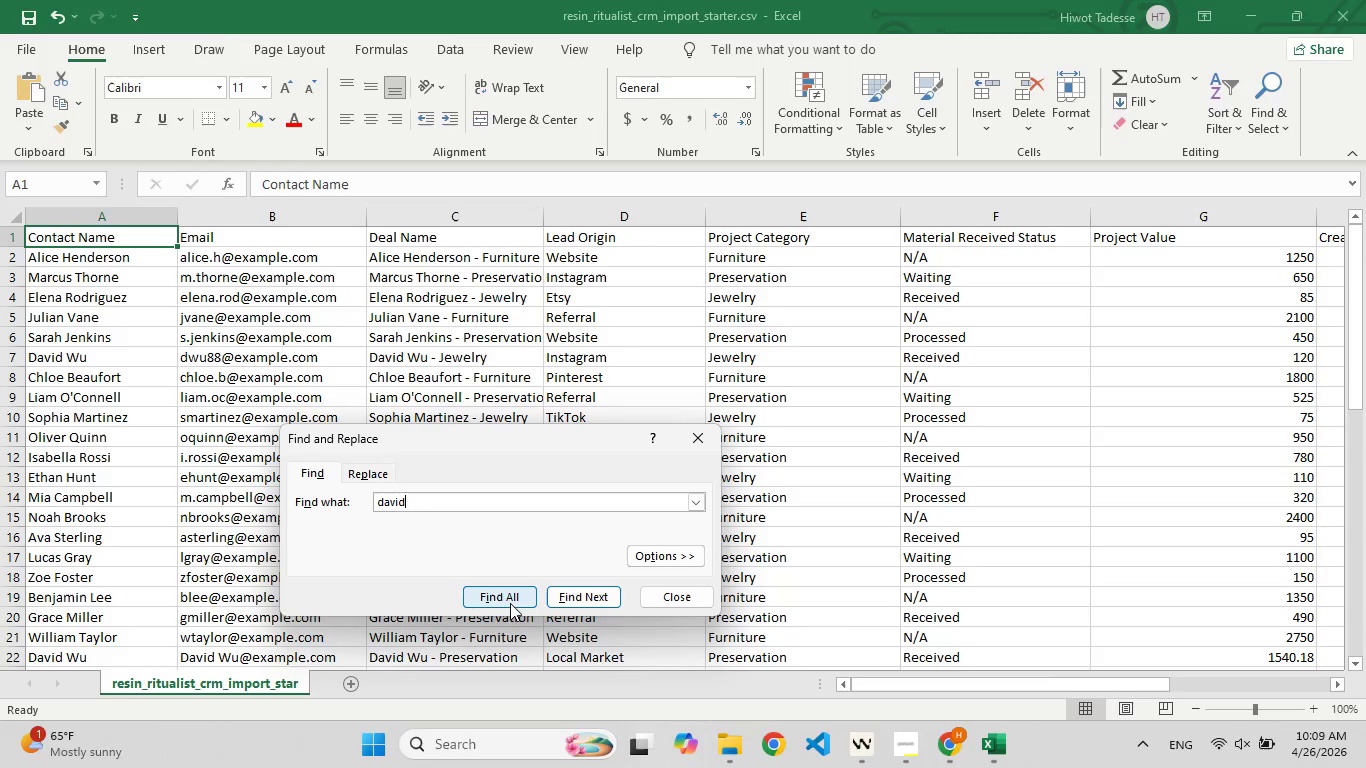 
left_click([510, 596])
 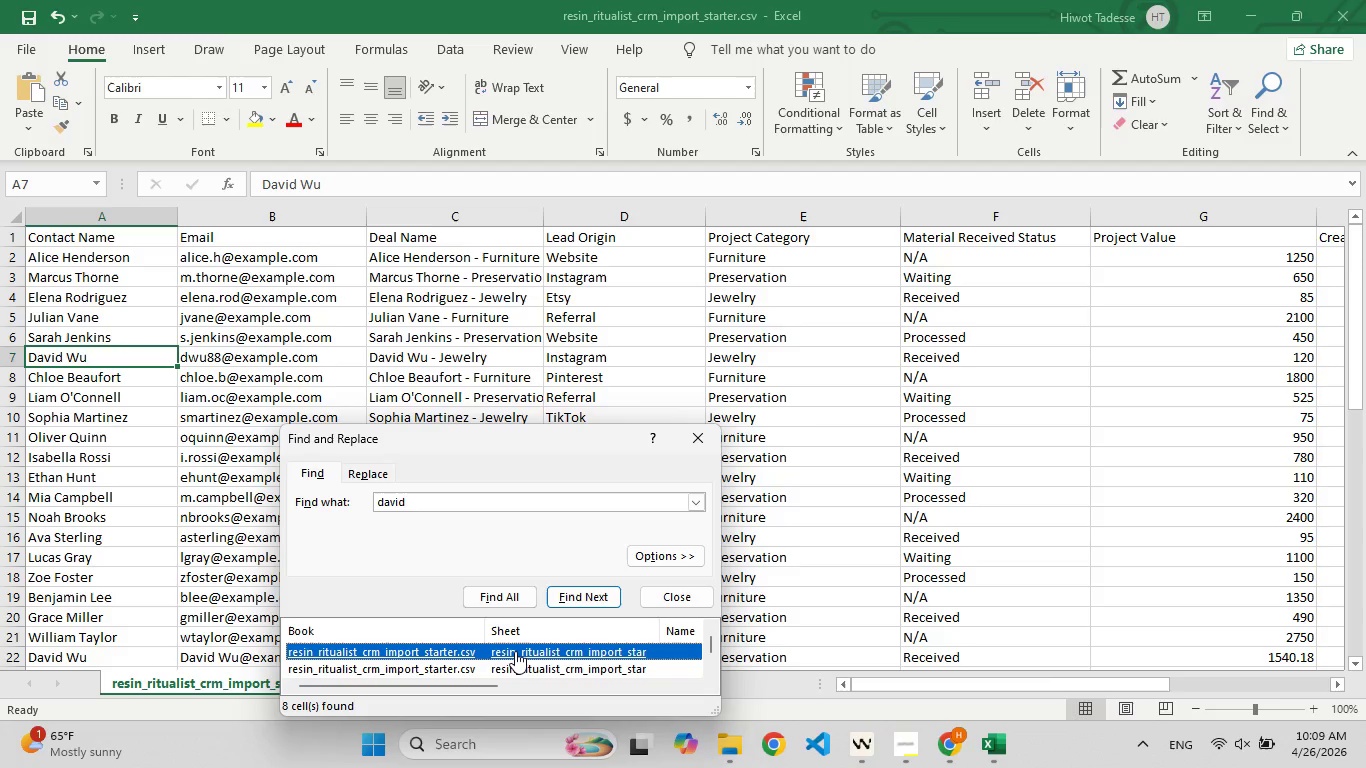 
left_click([515, 651])
 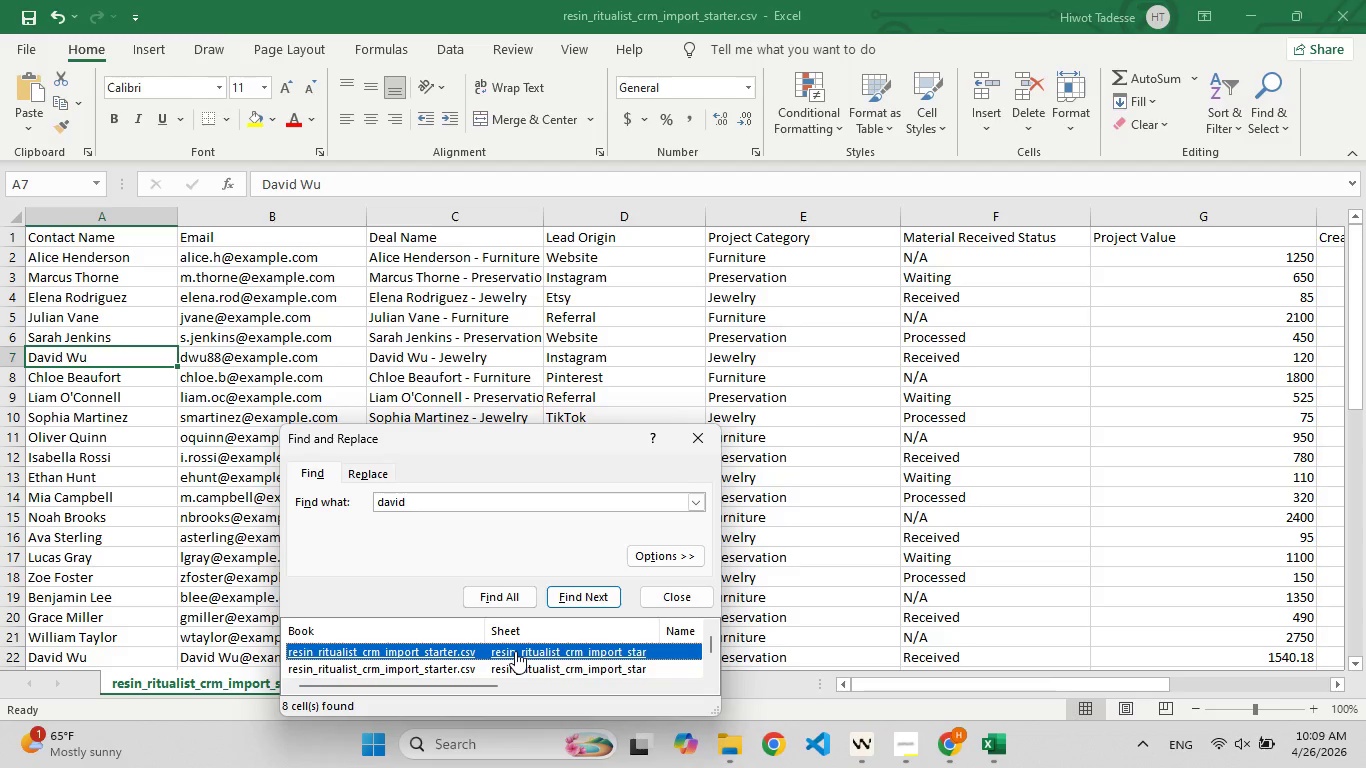 
scroll: coordinate [515, 651], scroll_direction: none, amount: 0.0
 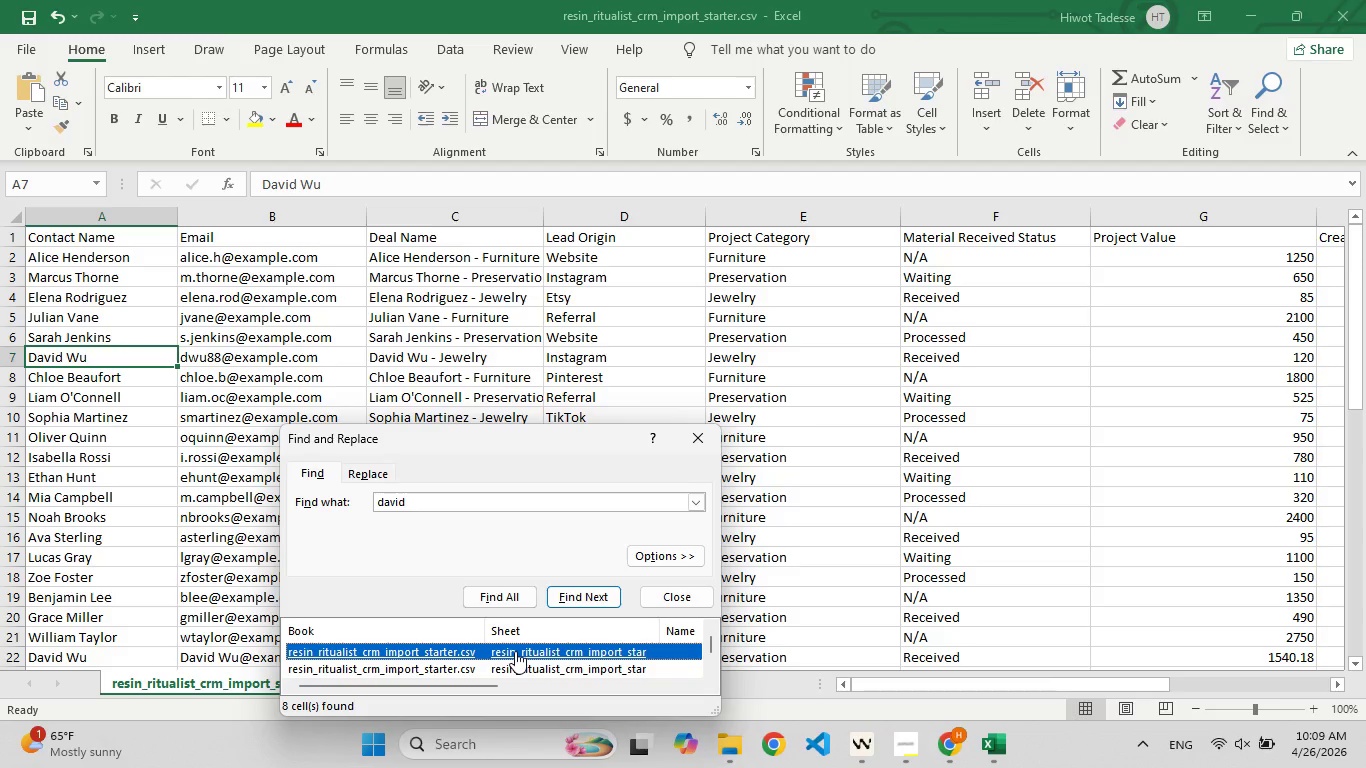 
left_click([515, 651])
 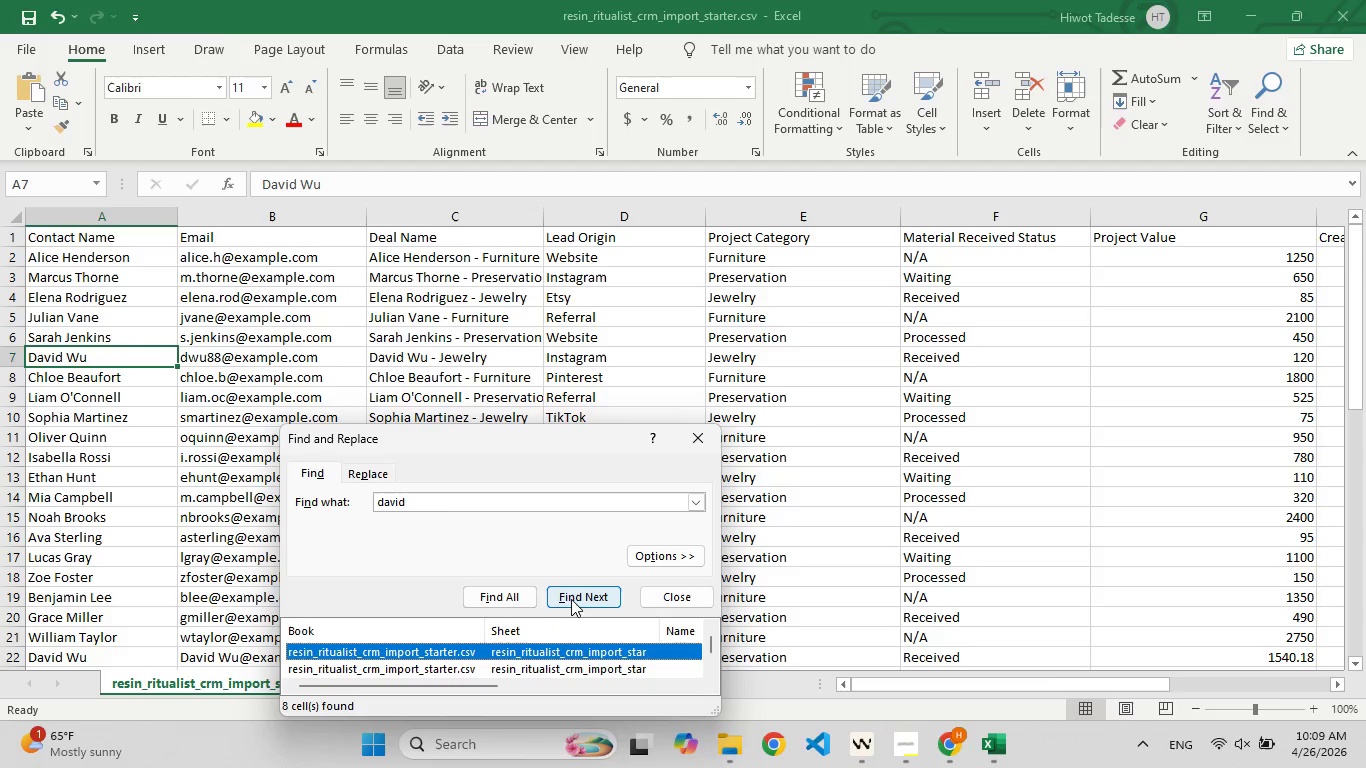 
left_click([571, 599])
 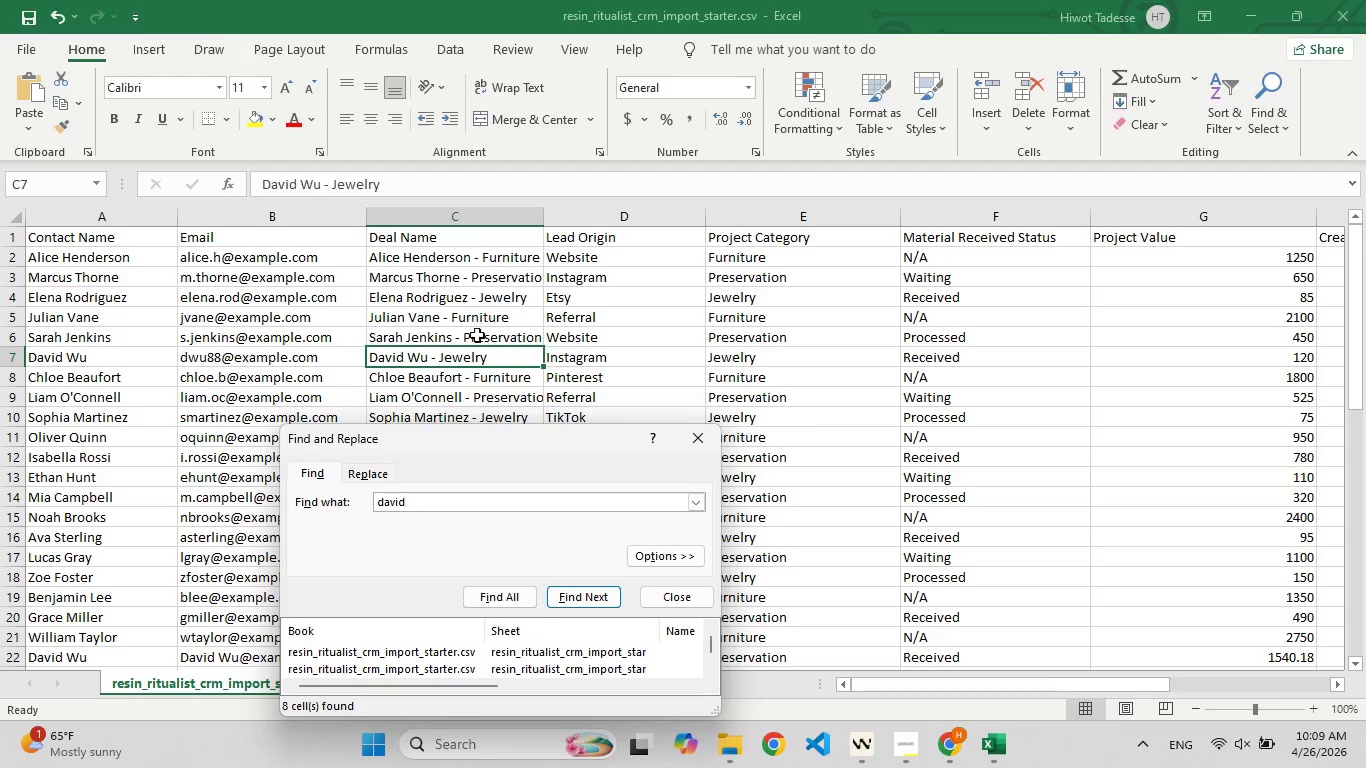 
left_click([496, 355])
 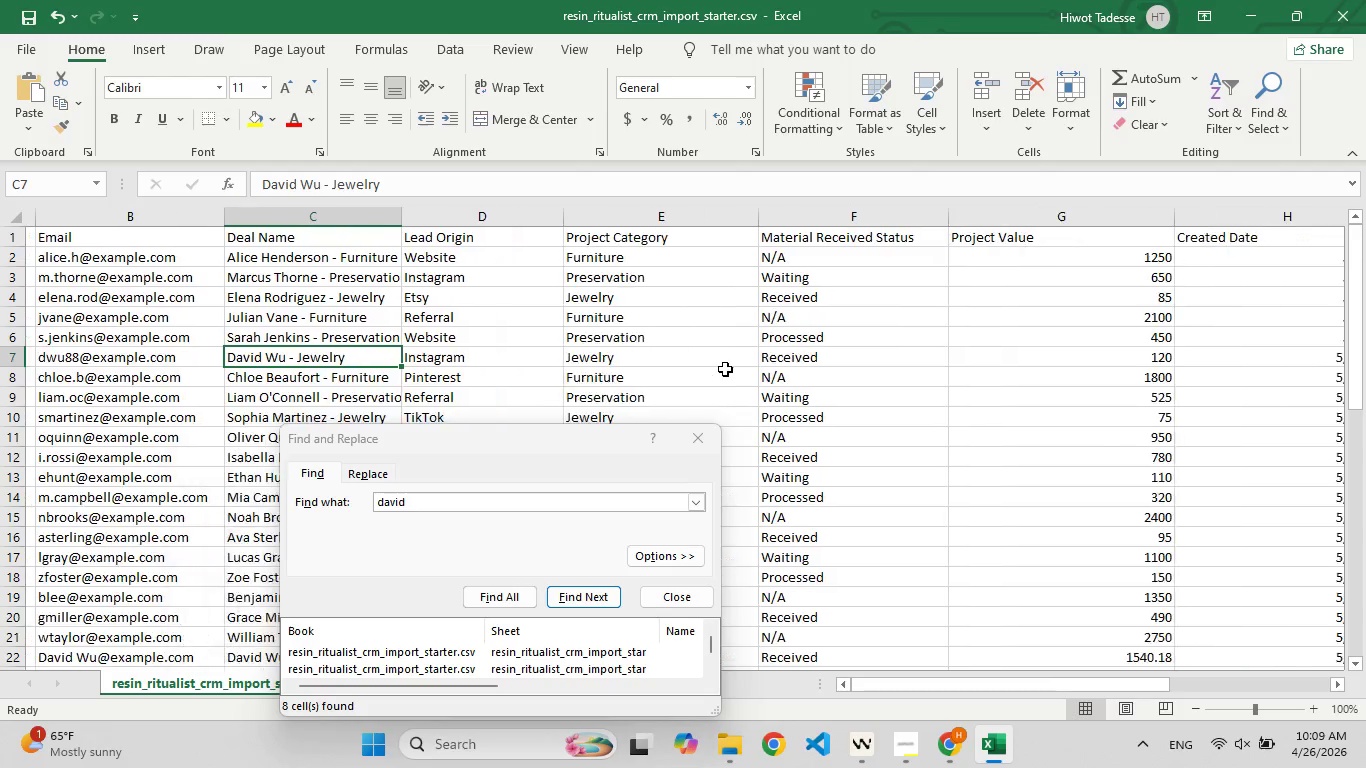 
wait(9.92)
 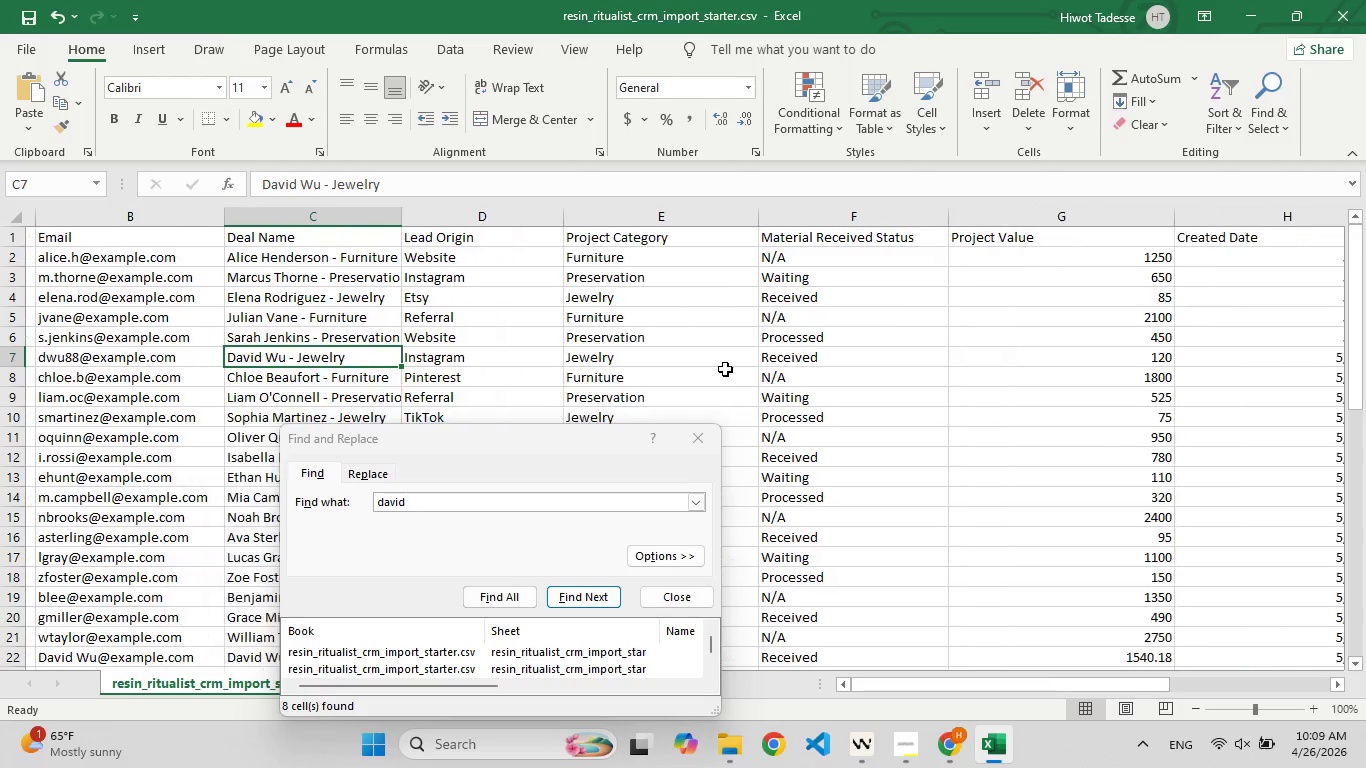 
left_click([308, 357])
 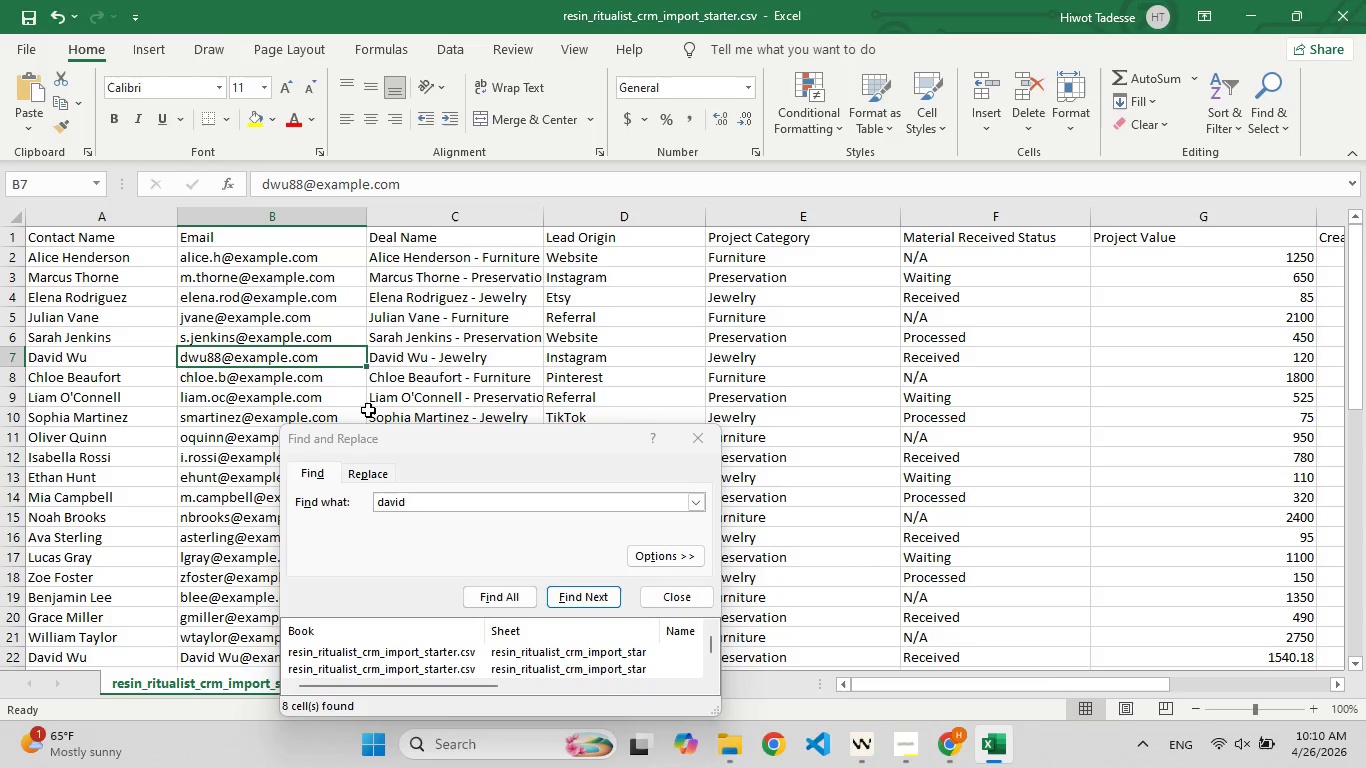 
wait(6.41)
 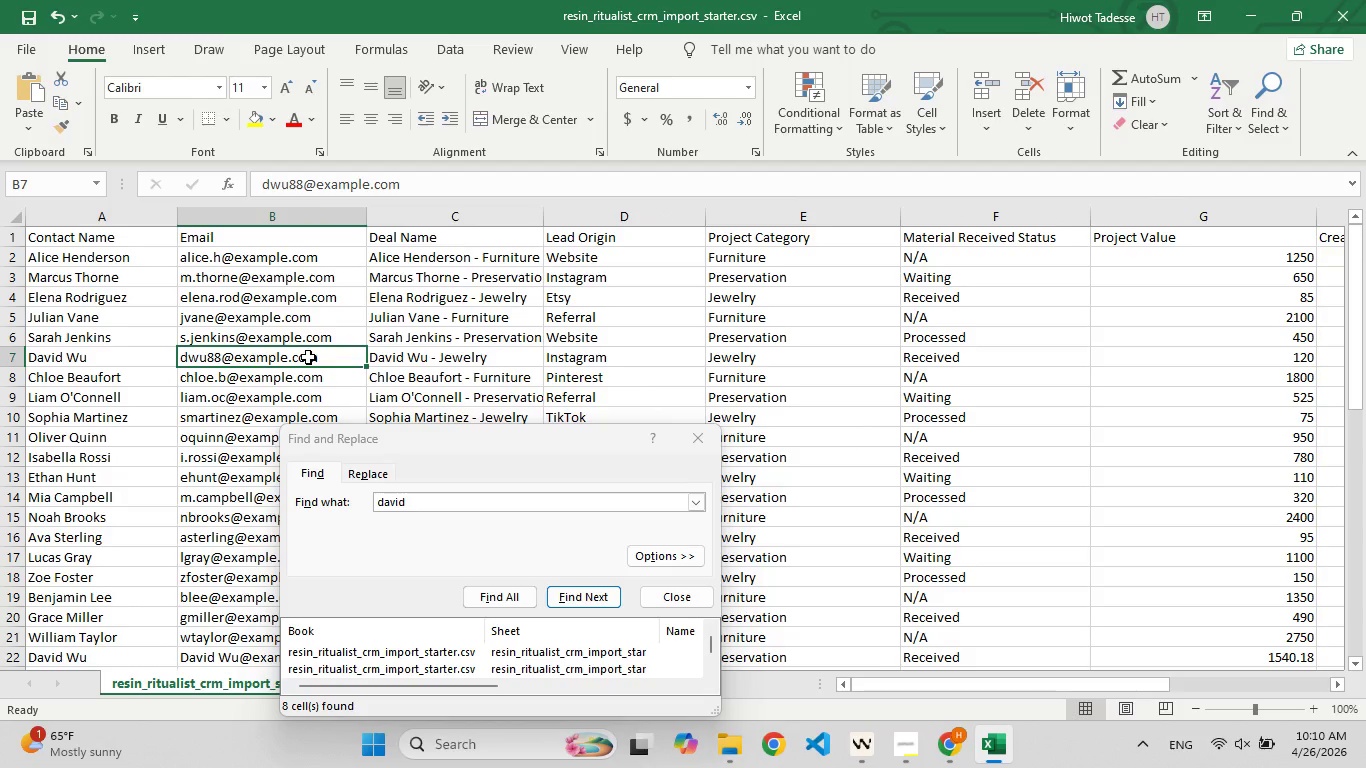 
left_click([580, 603])
 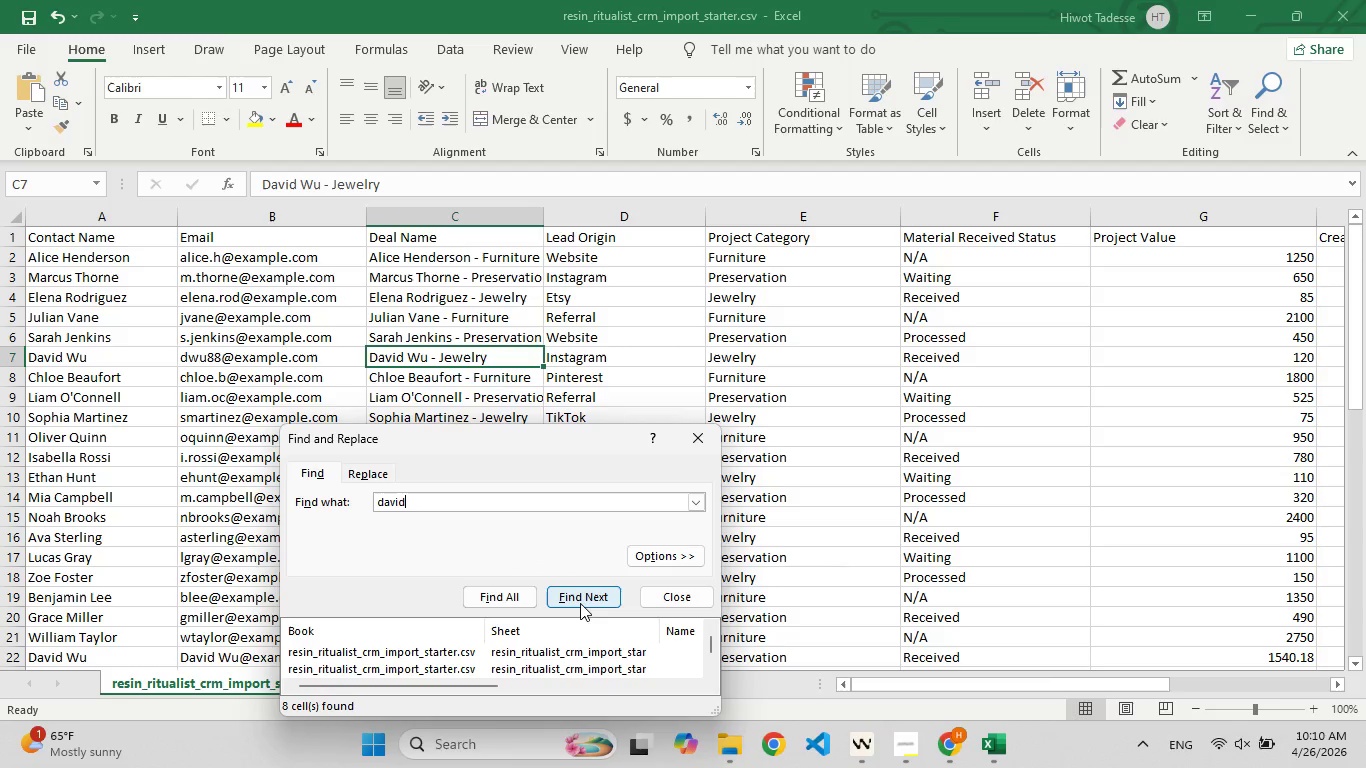 
left_click([580, 603])
 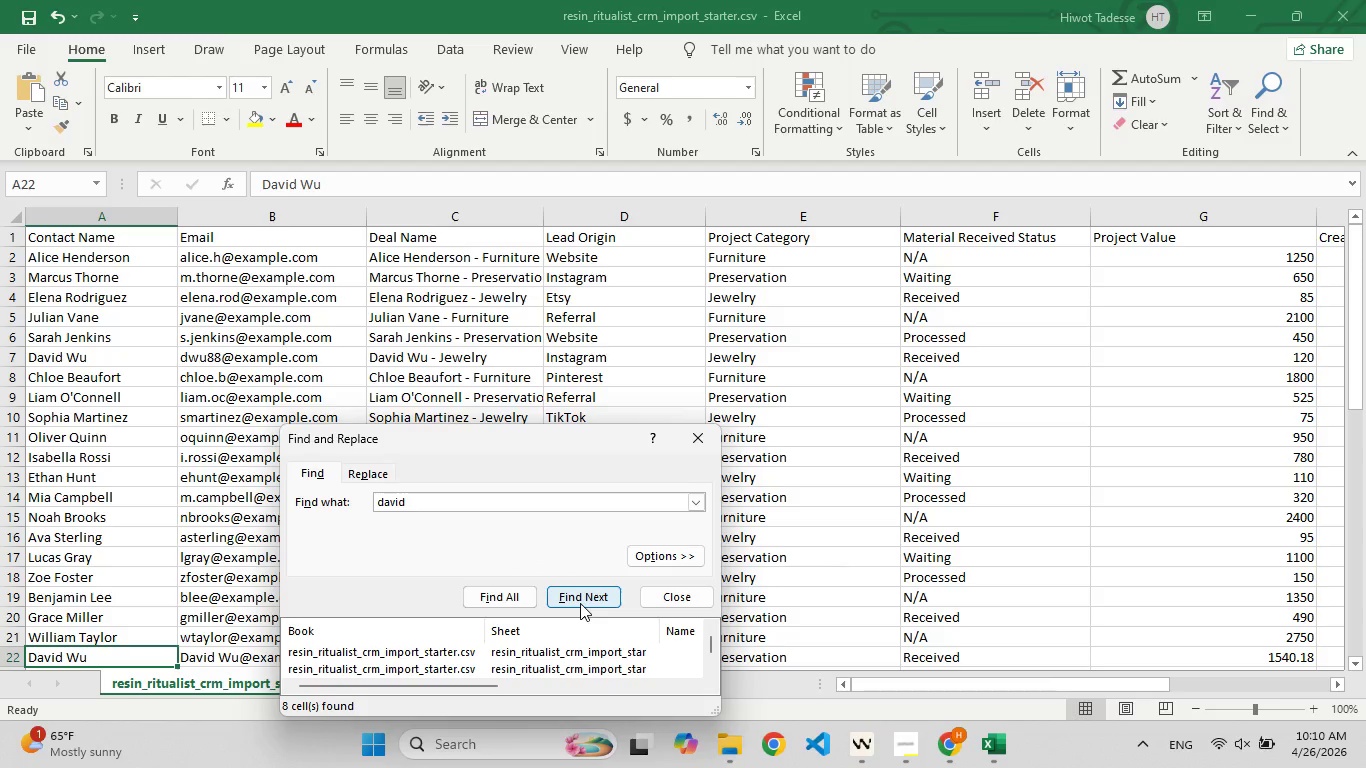 
left_click([580, 603])
 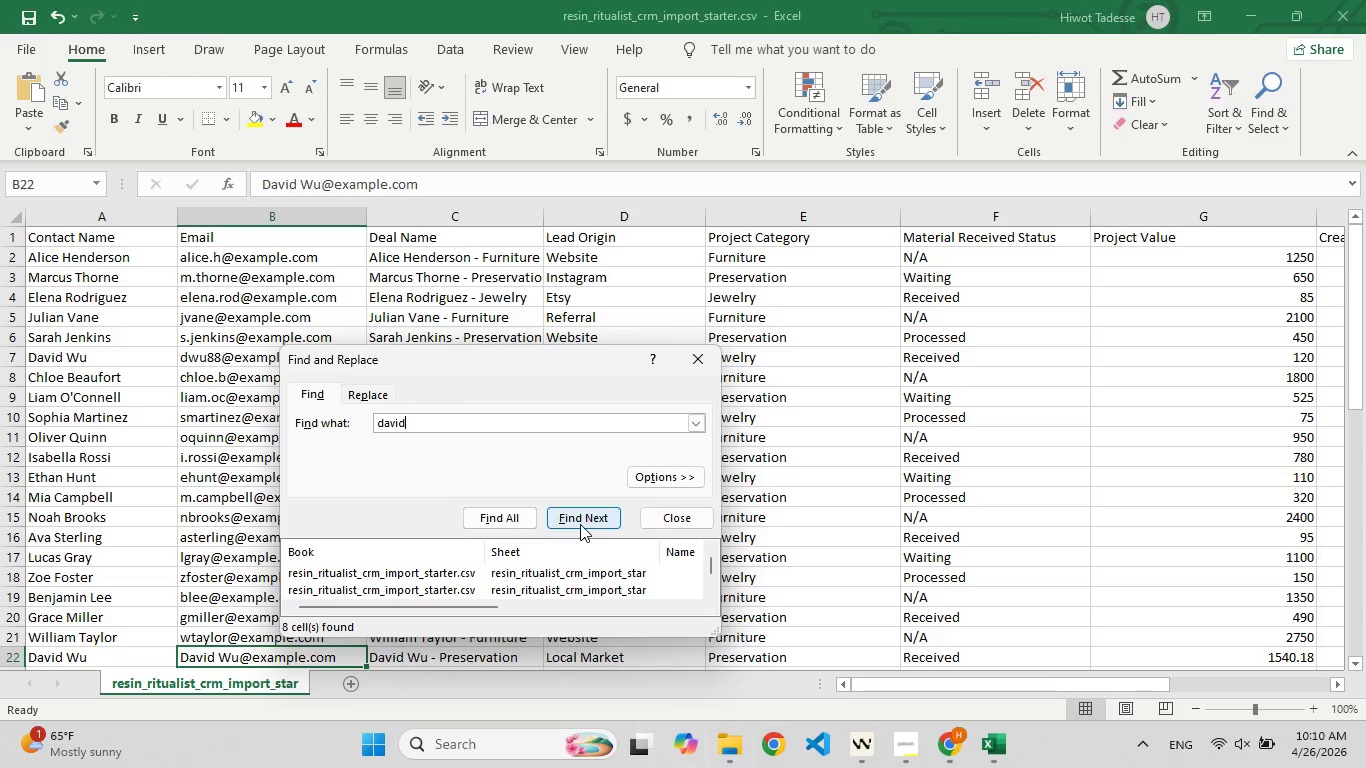 
wait(21.28)
 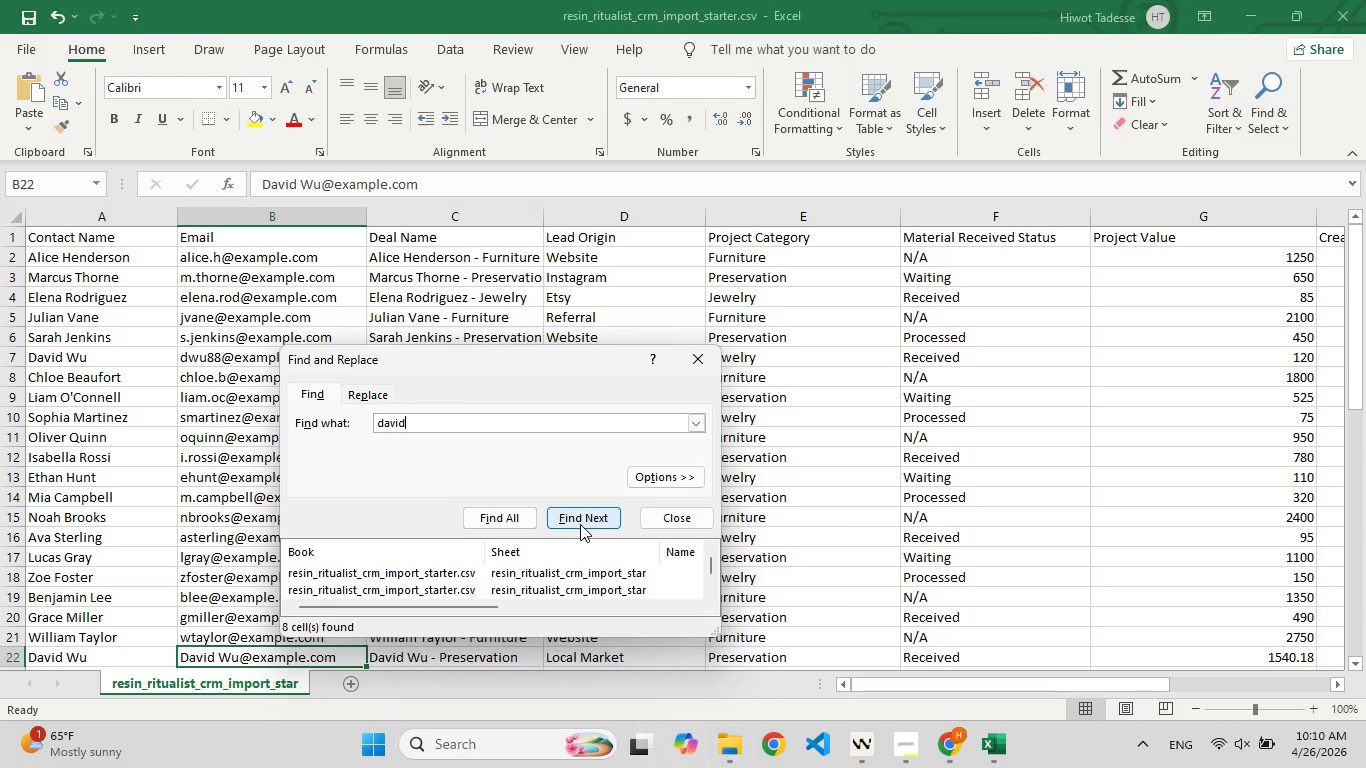 
left_click([243, 359])
 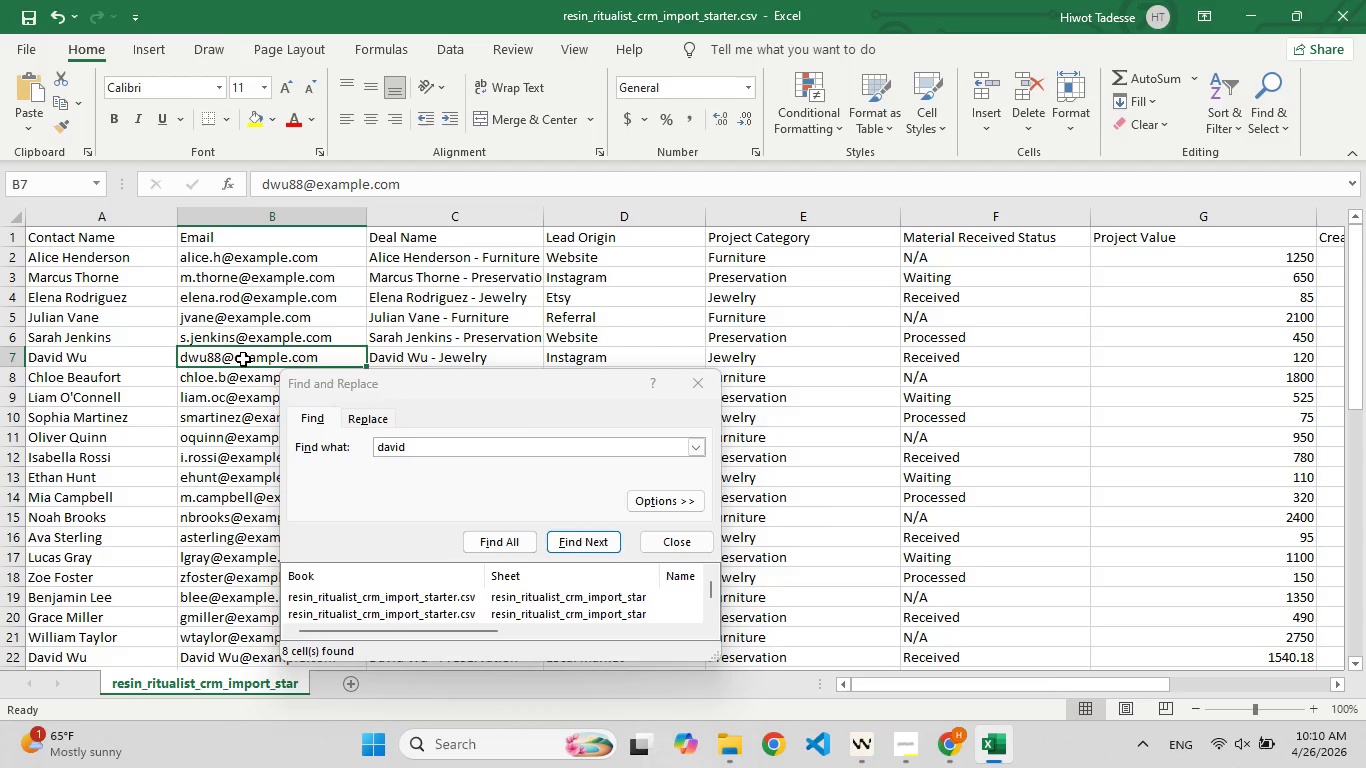 
key(Control+X)
 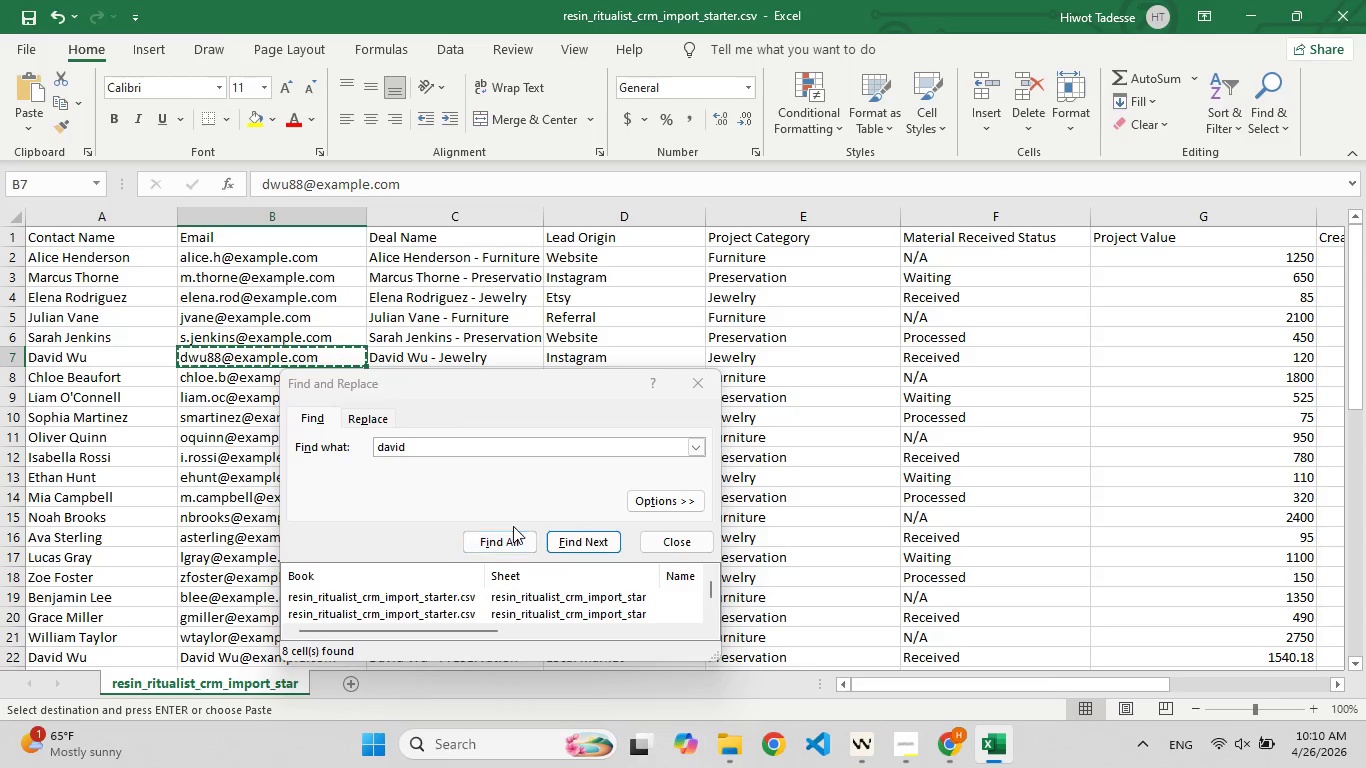 
left_click([572, 543])
 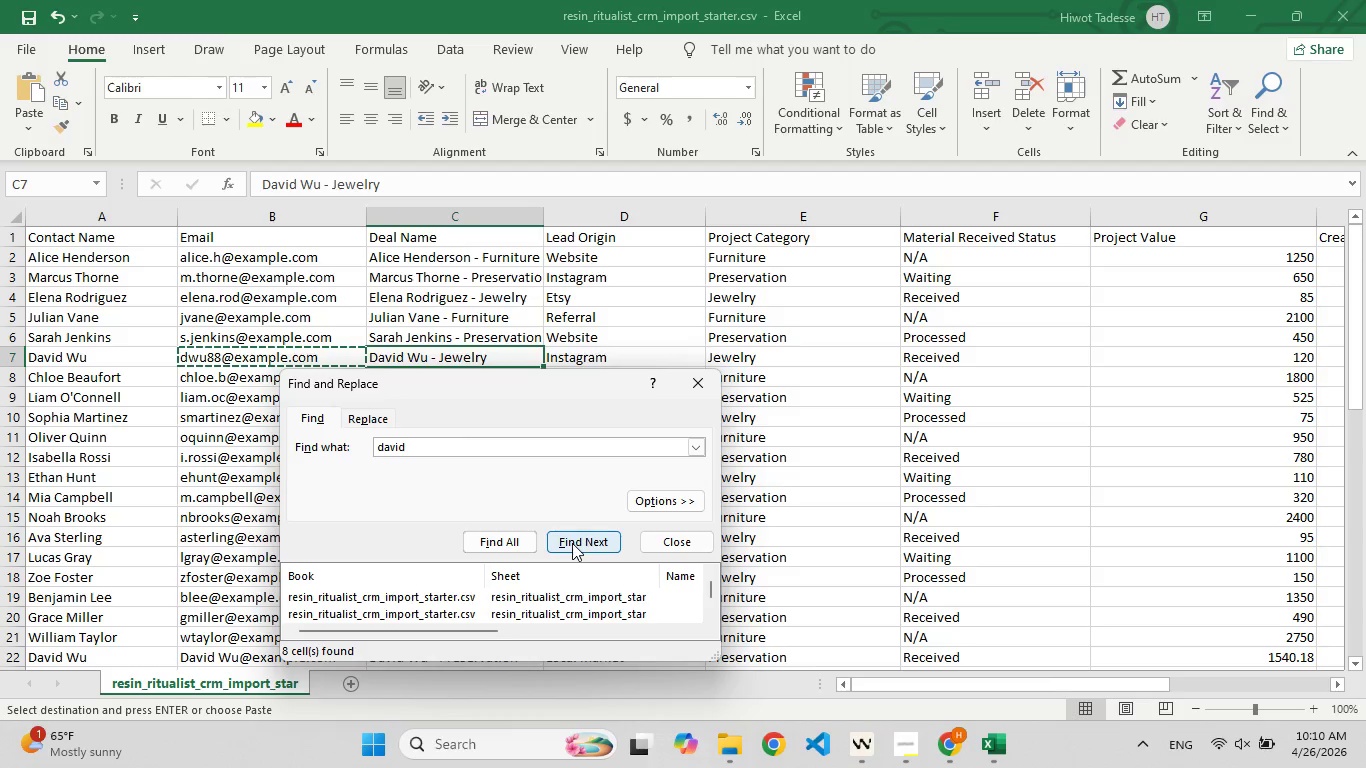 
left_click([572, 543])
 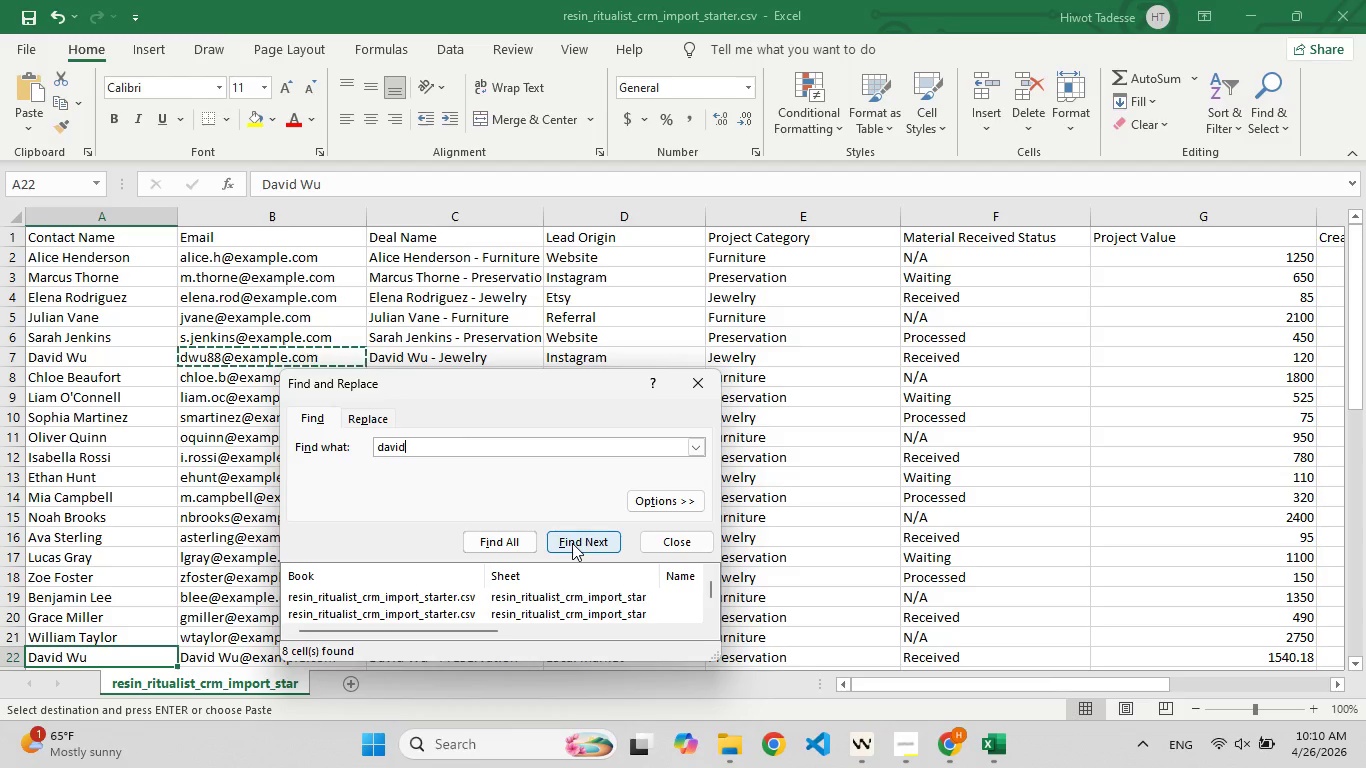 
left_click([572, 543])
 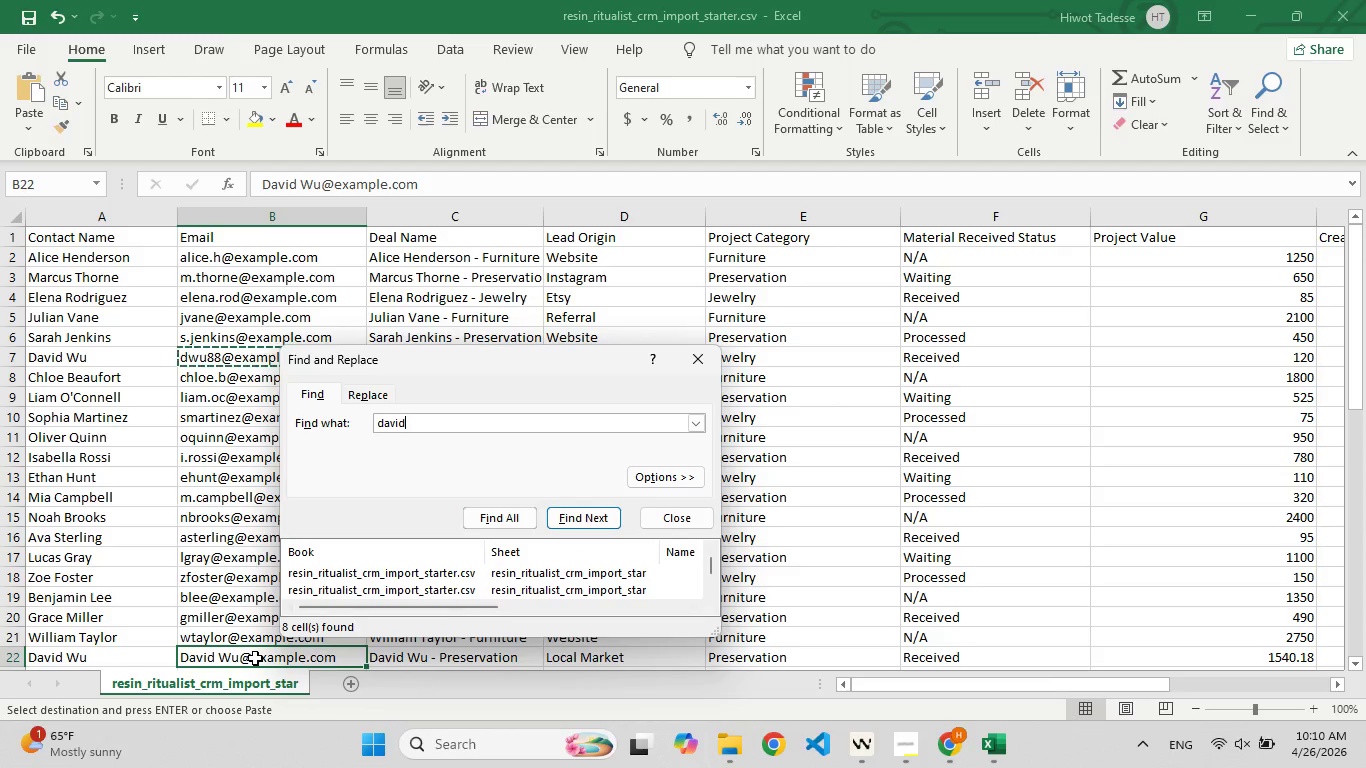 
key(Control+V)
 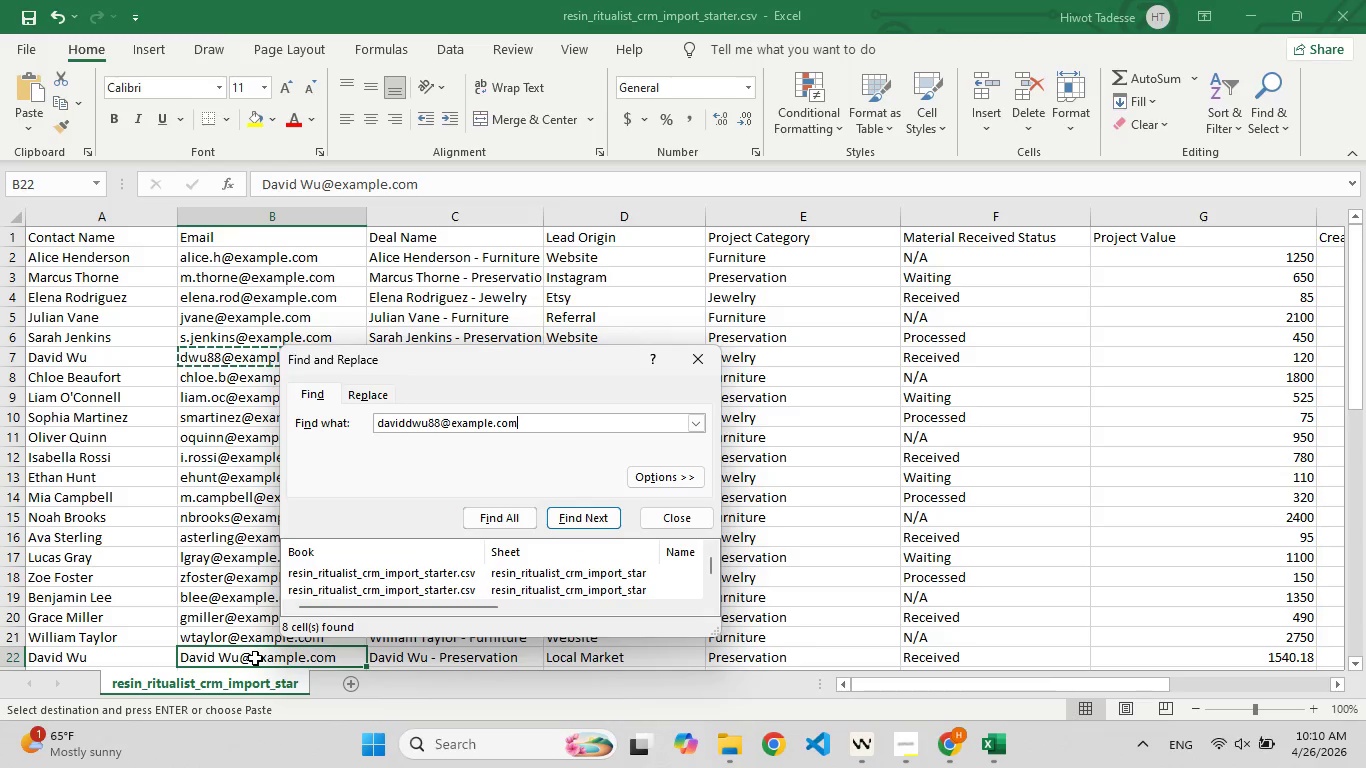 
left_click([255, 658])
 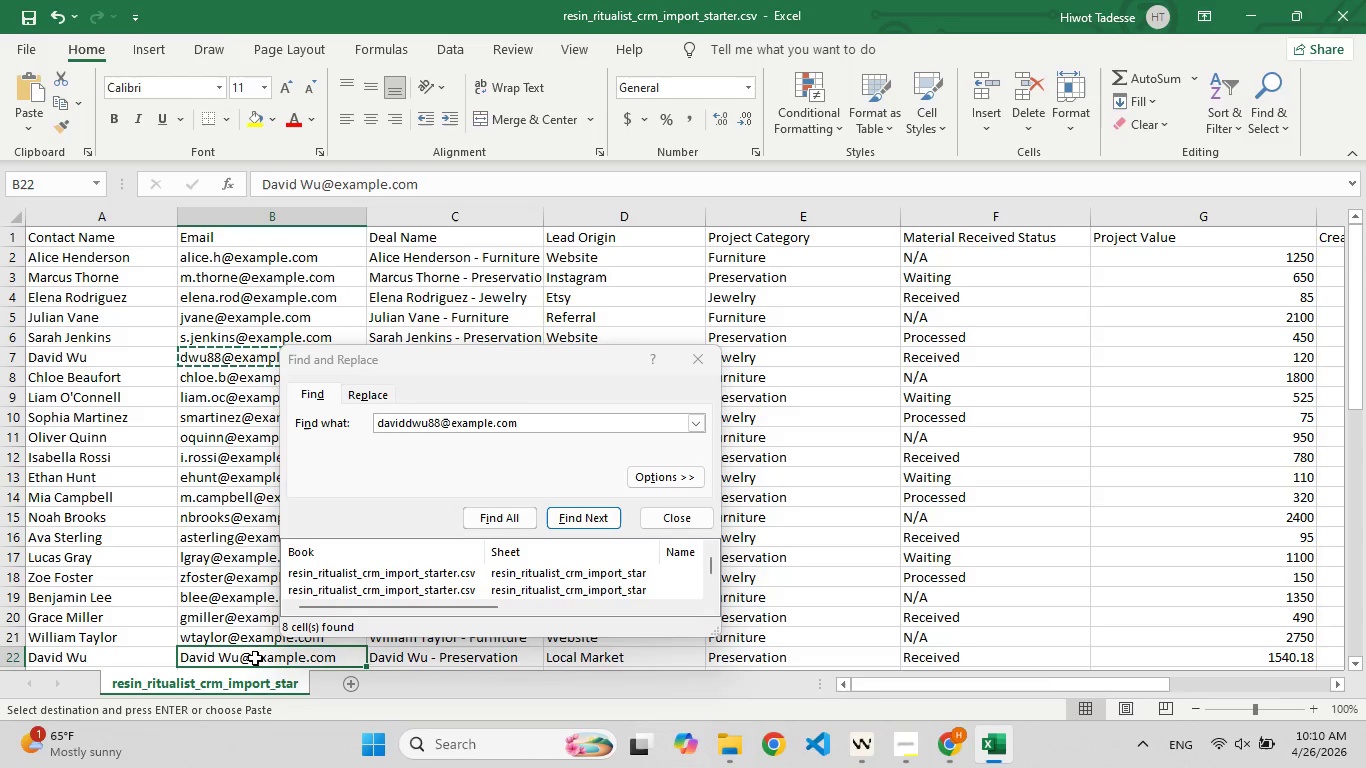 
hold_key(key=ControlLeft, duration=1.16)
 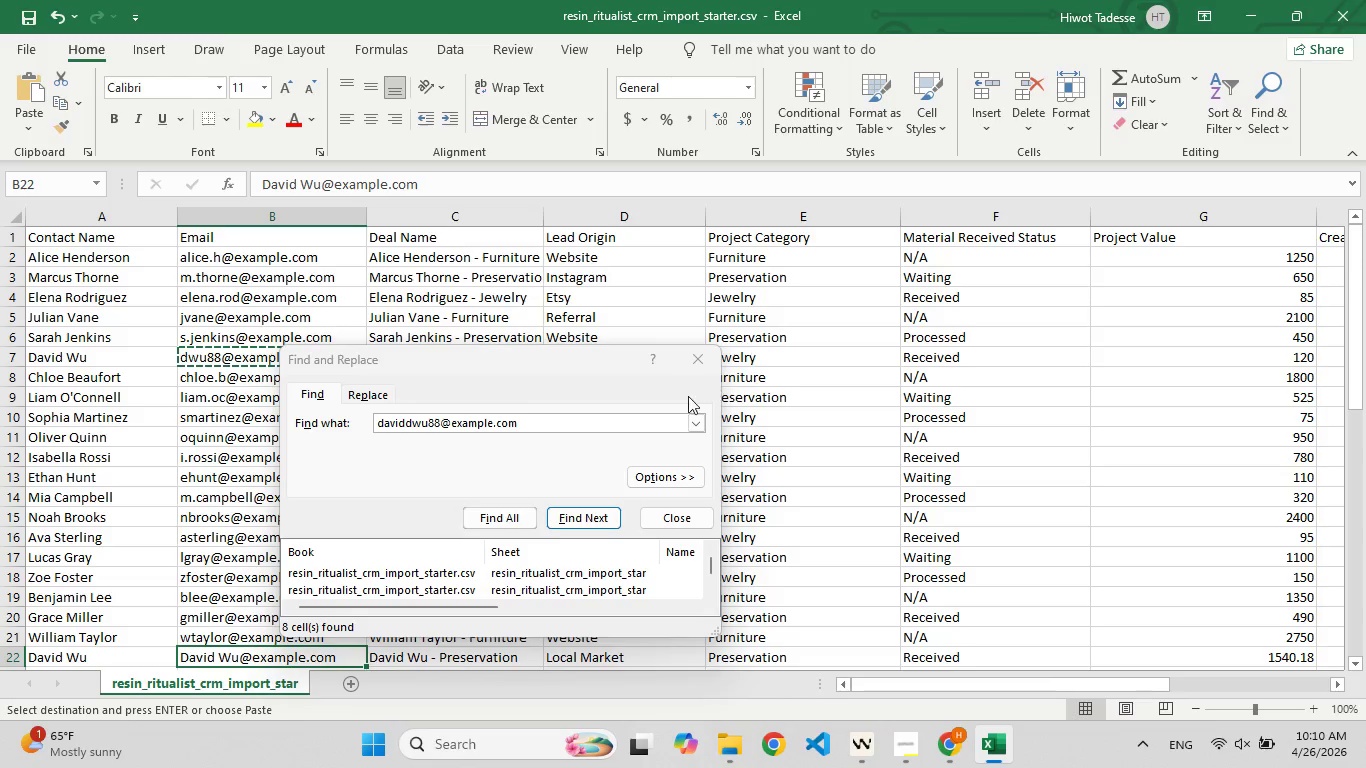 
left_click([701, 367])
 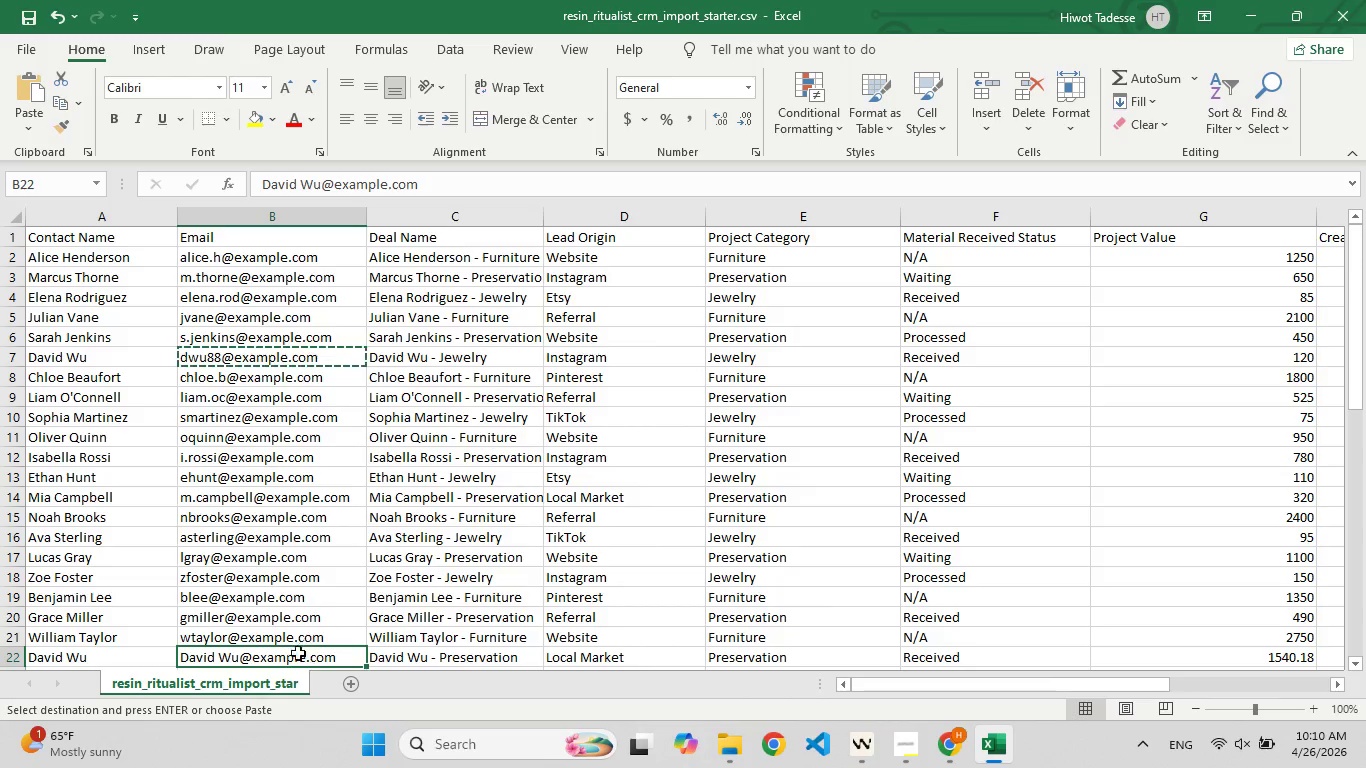 
left_click([296, 656])
 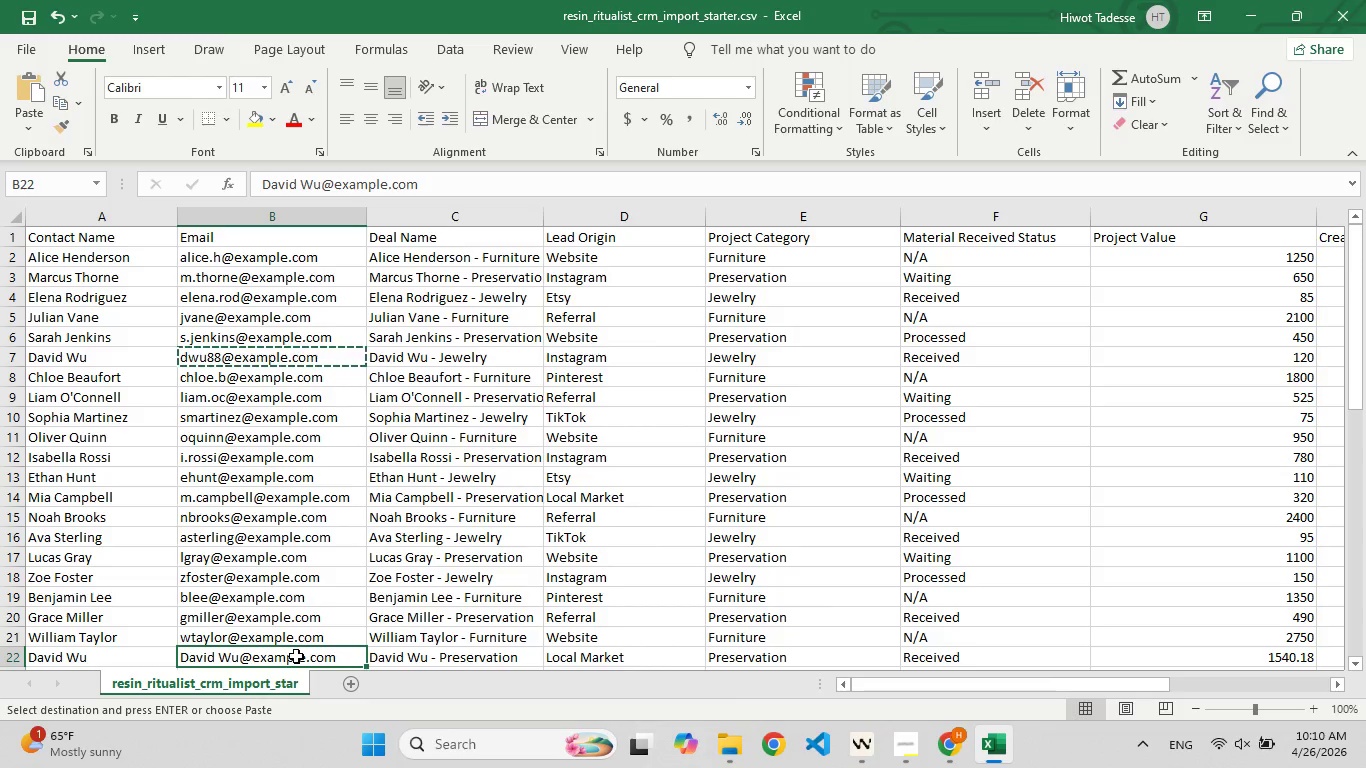 
double_click([296, 656])
 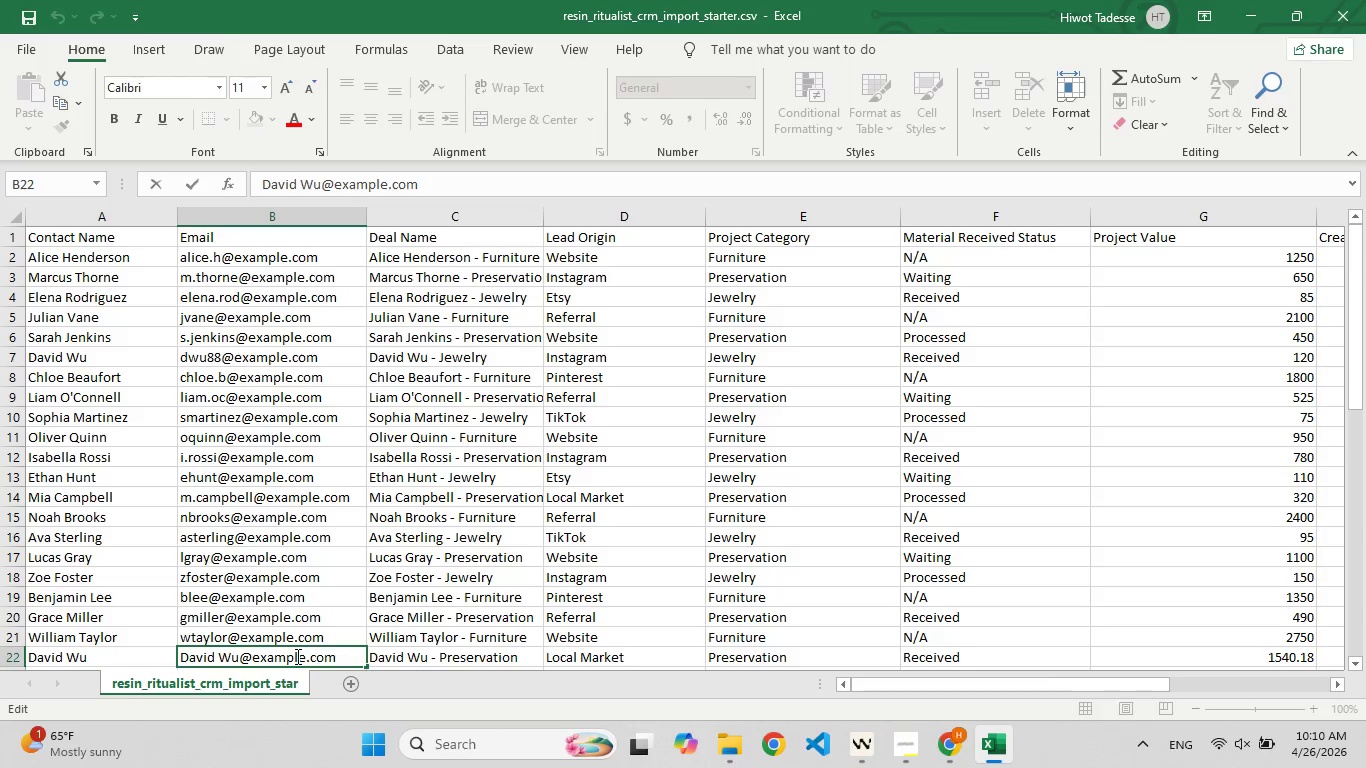 
key(Control+A)
 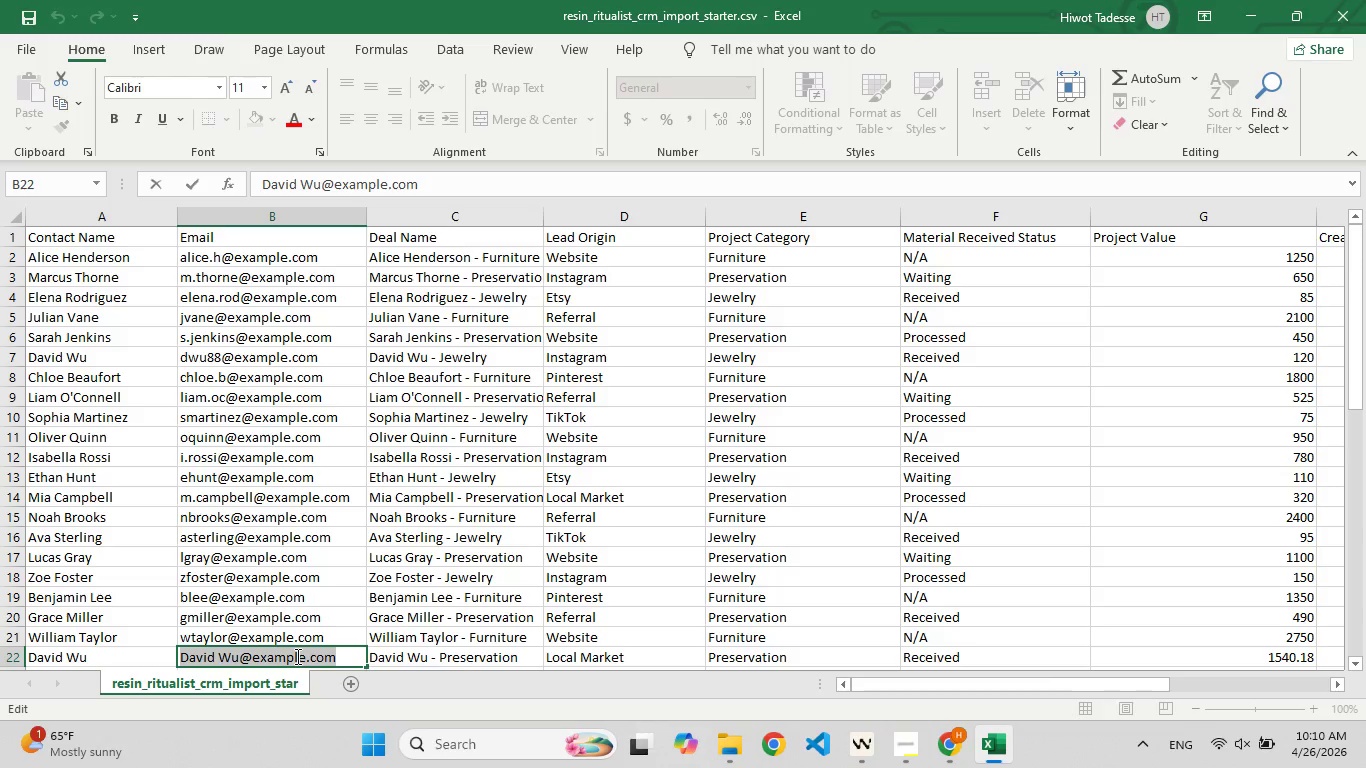 
key(Control+V)
 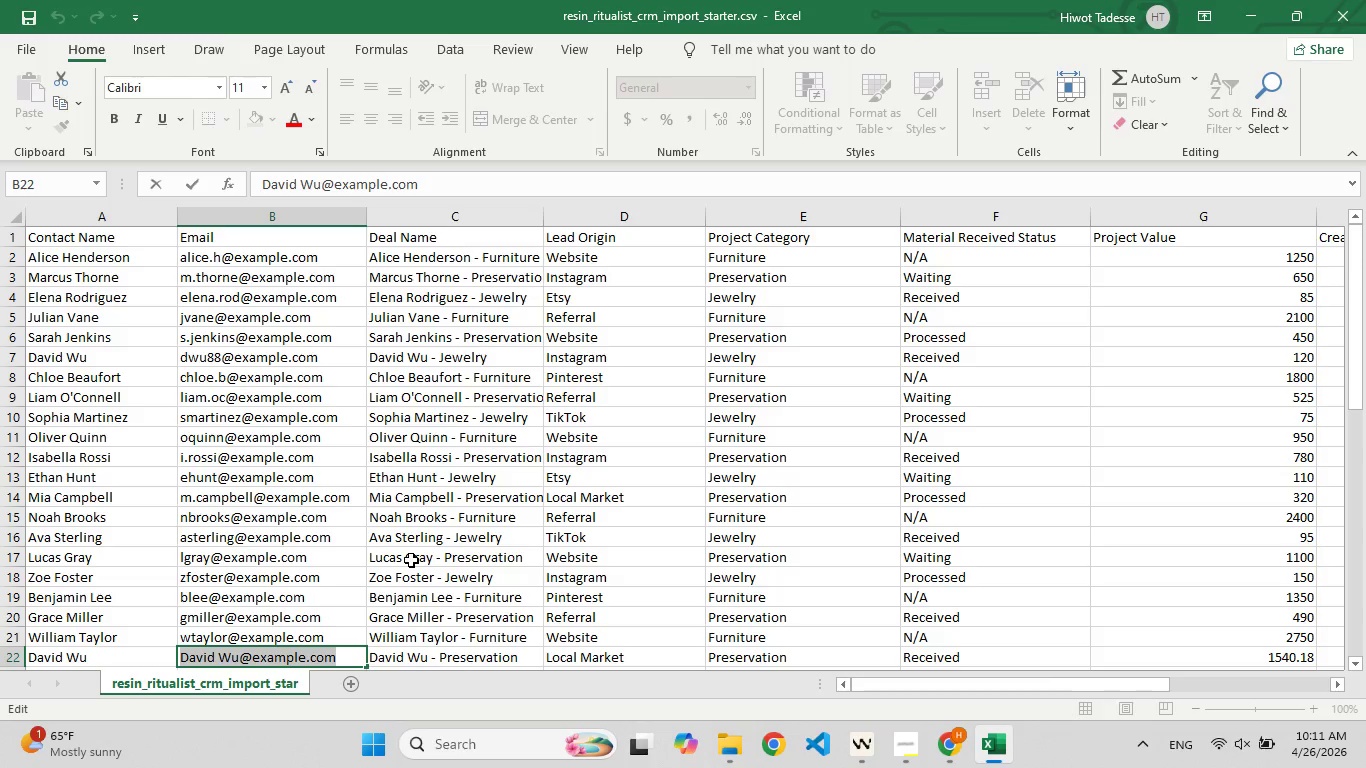 
wait(7.09)
 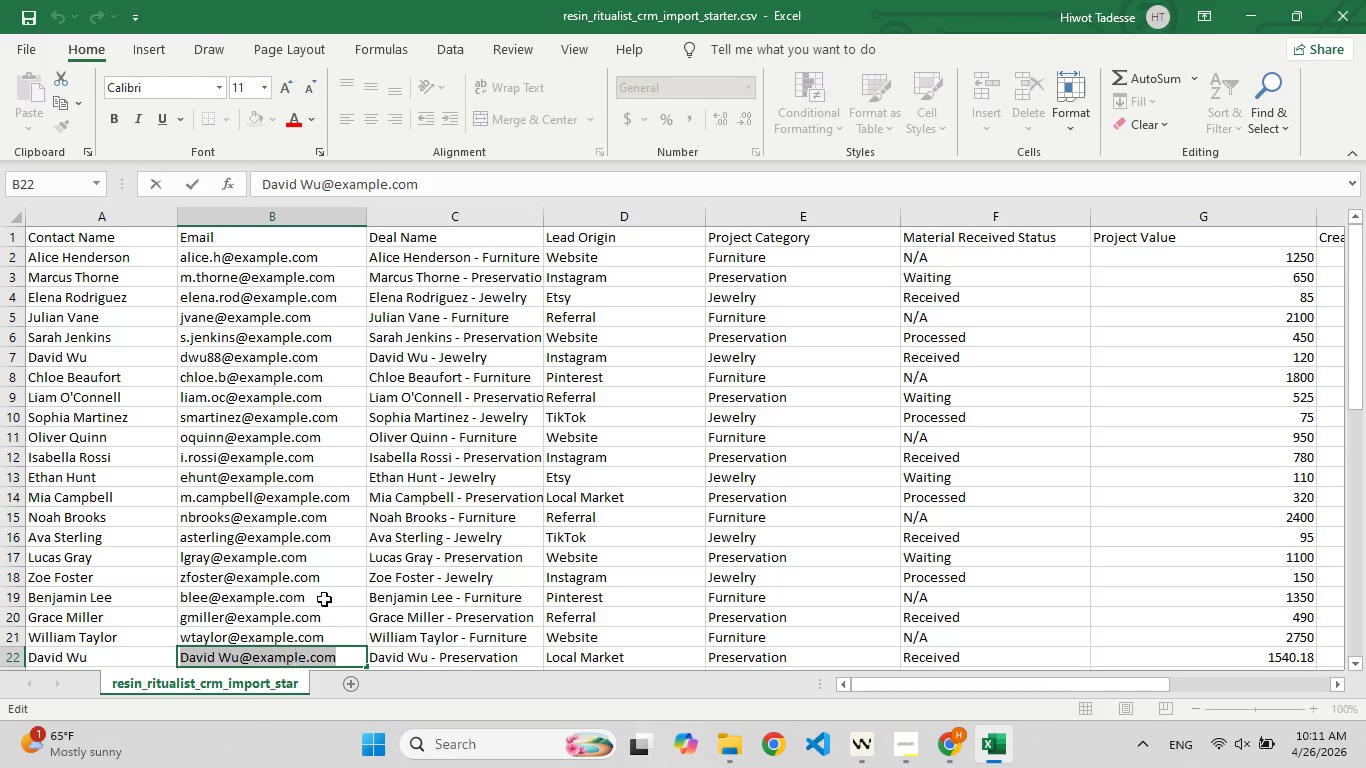 
left_click([538, 475])
 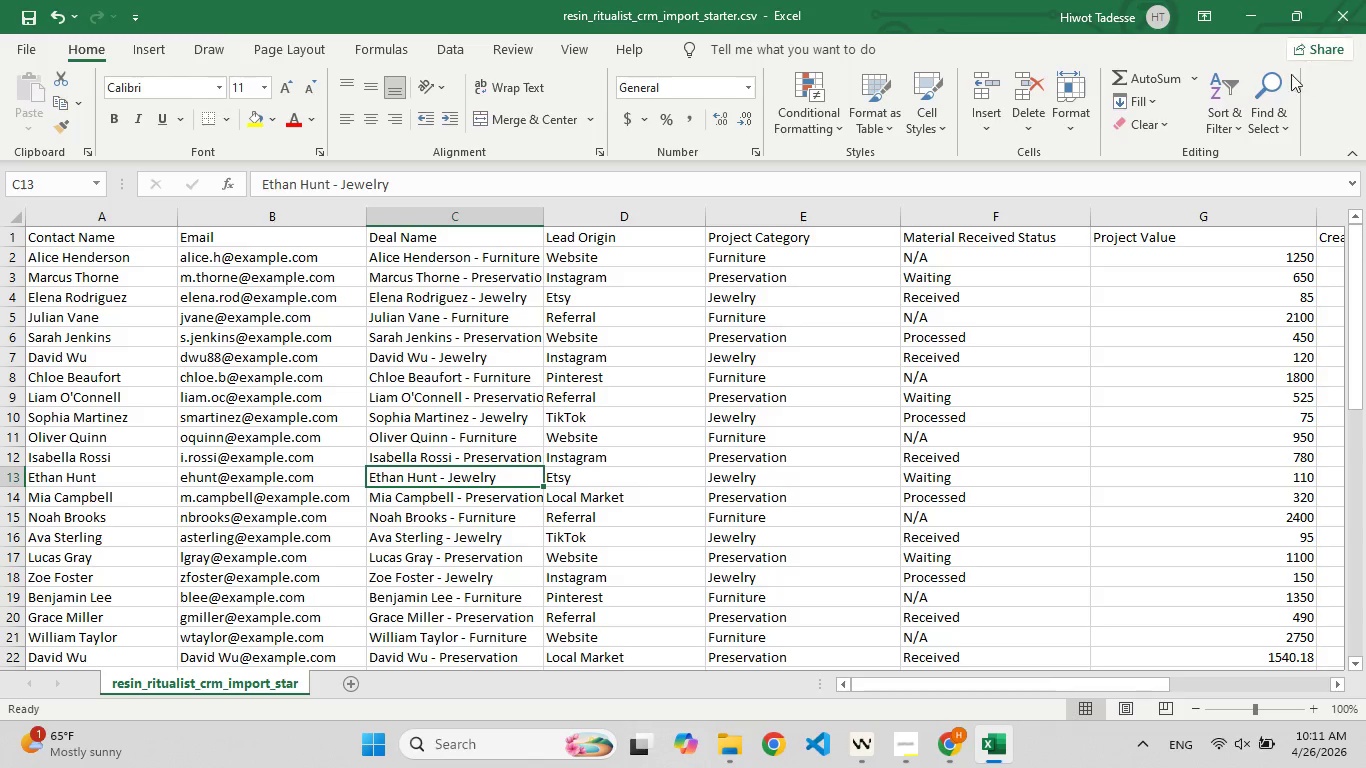 
left_click([1276, 90])
 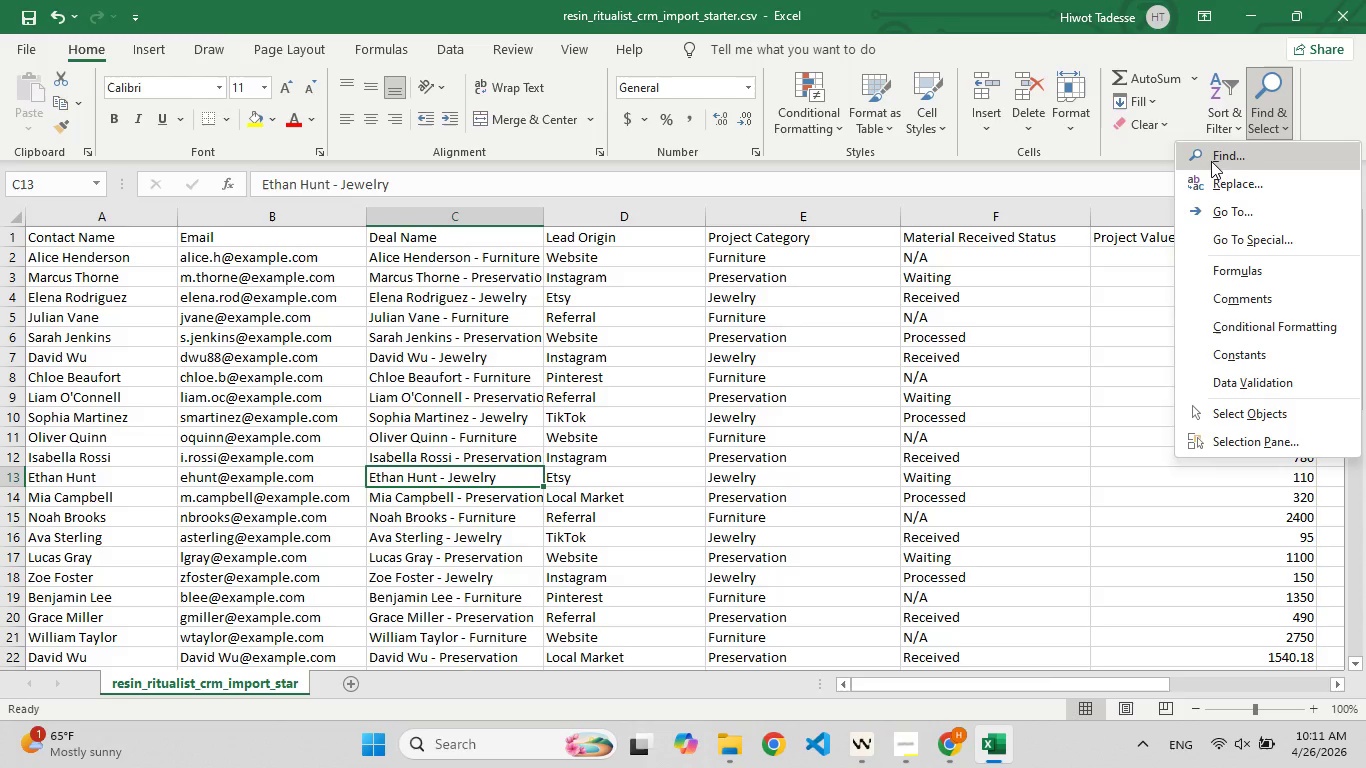 
left_click([1211, 161])
 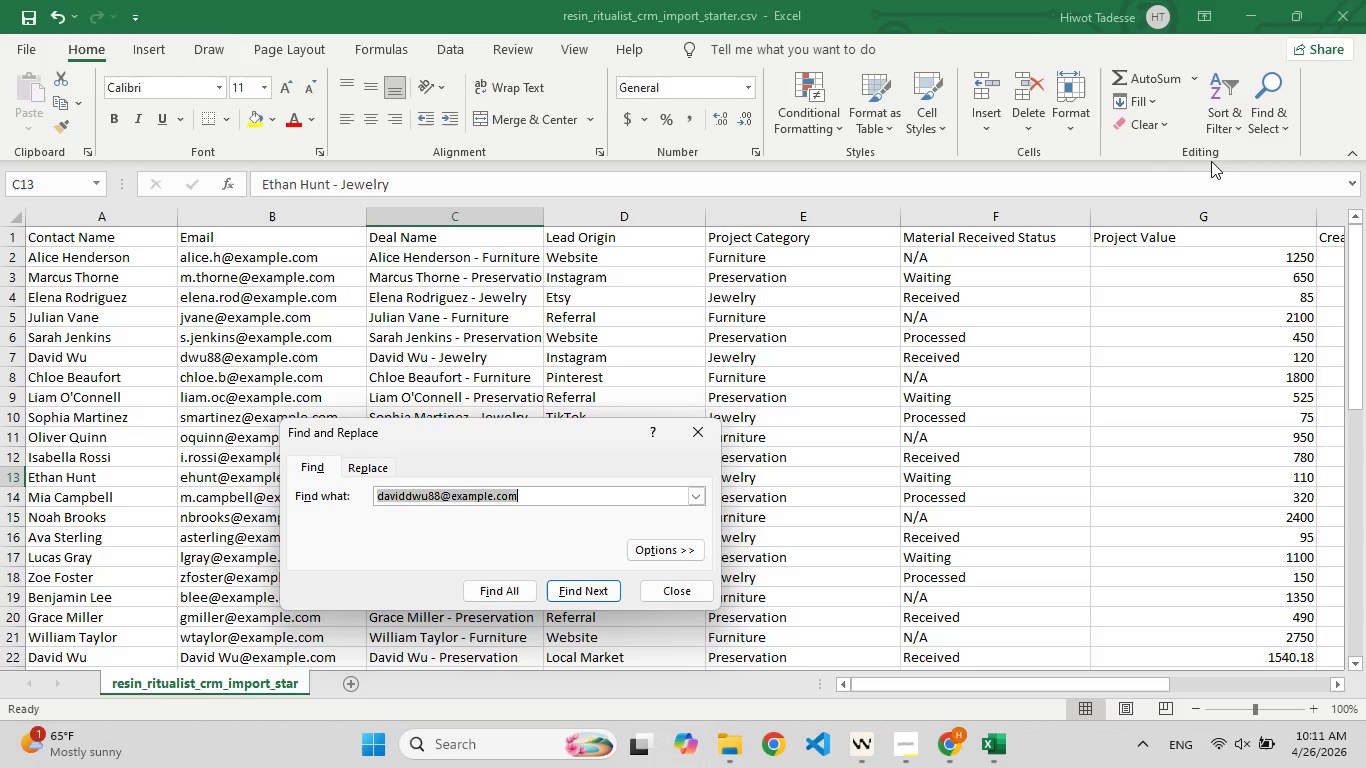 
type(g[F8]race)
 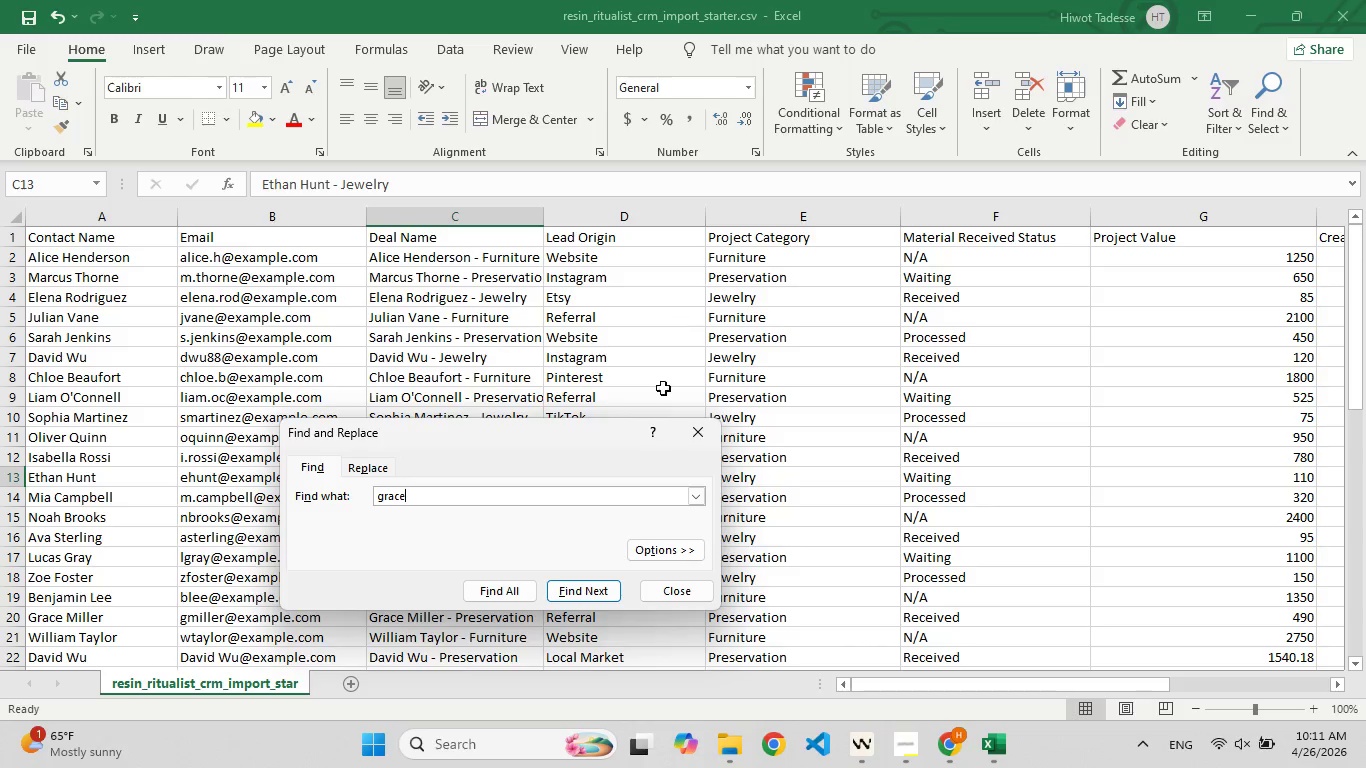 
wait(5.5)
 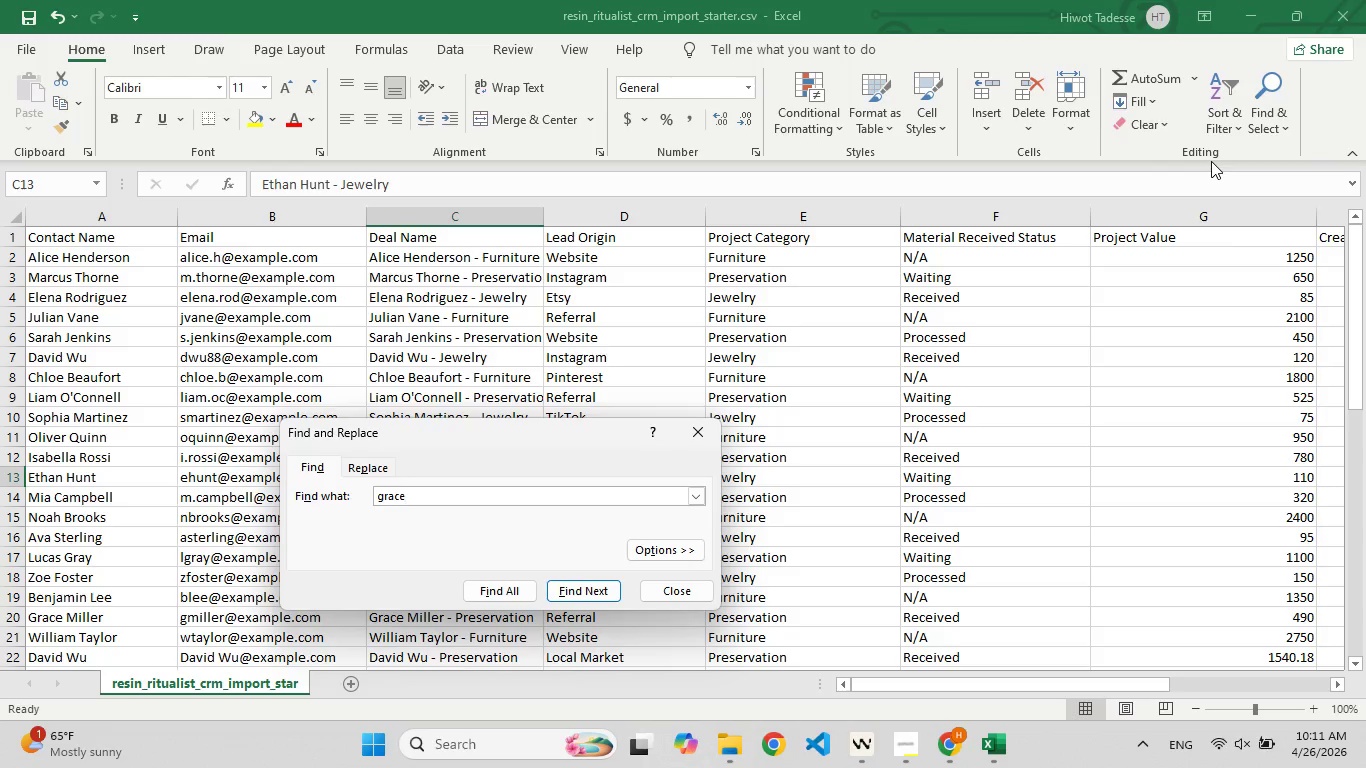 
left_click([578, 586])
 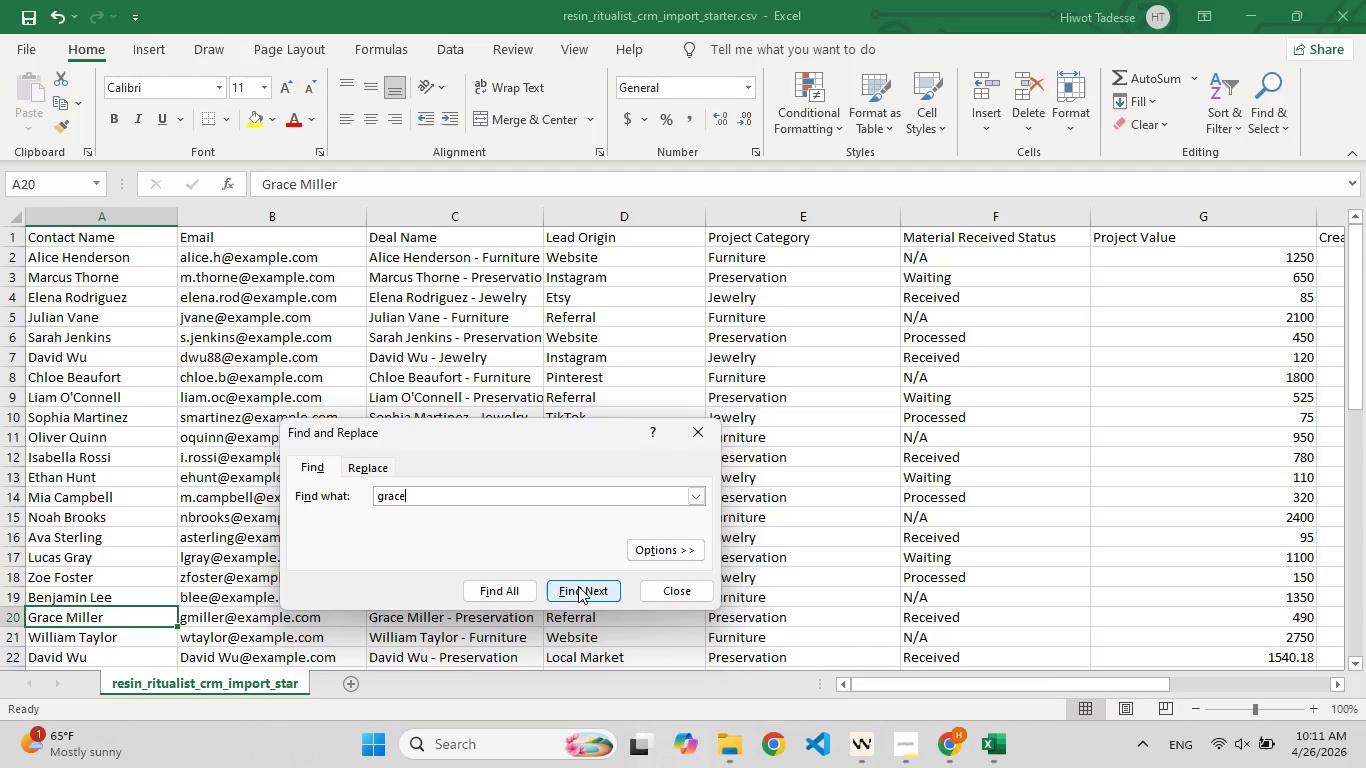 
wait(14.33)
 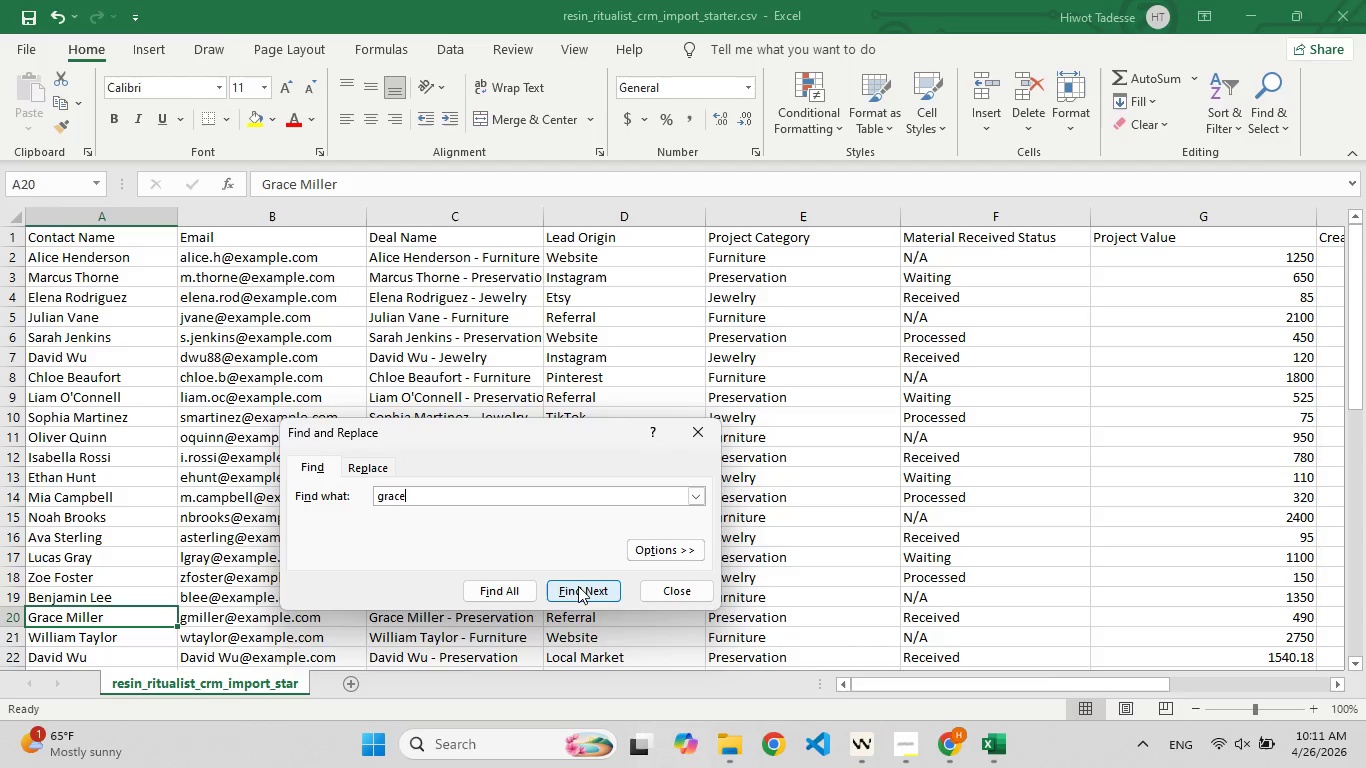 
left_click([216, 619])
 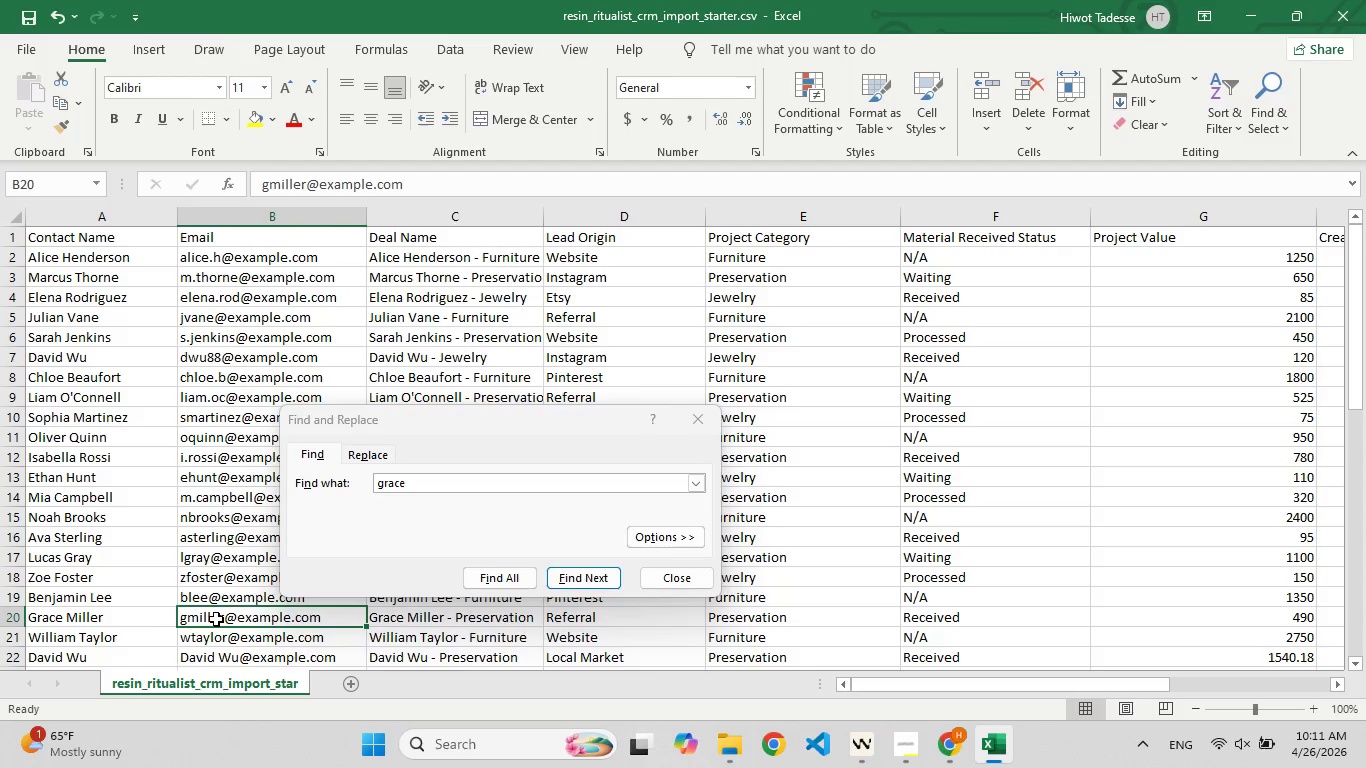 
hold_key(key=ControlLeft, duration=0.83)
 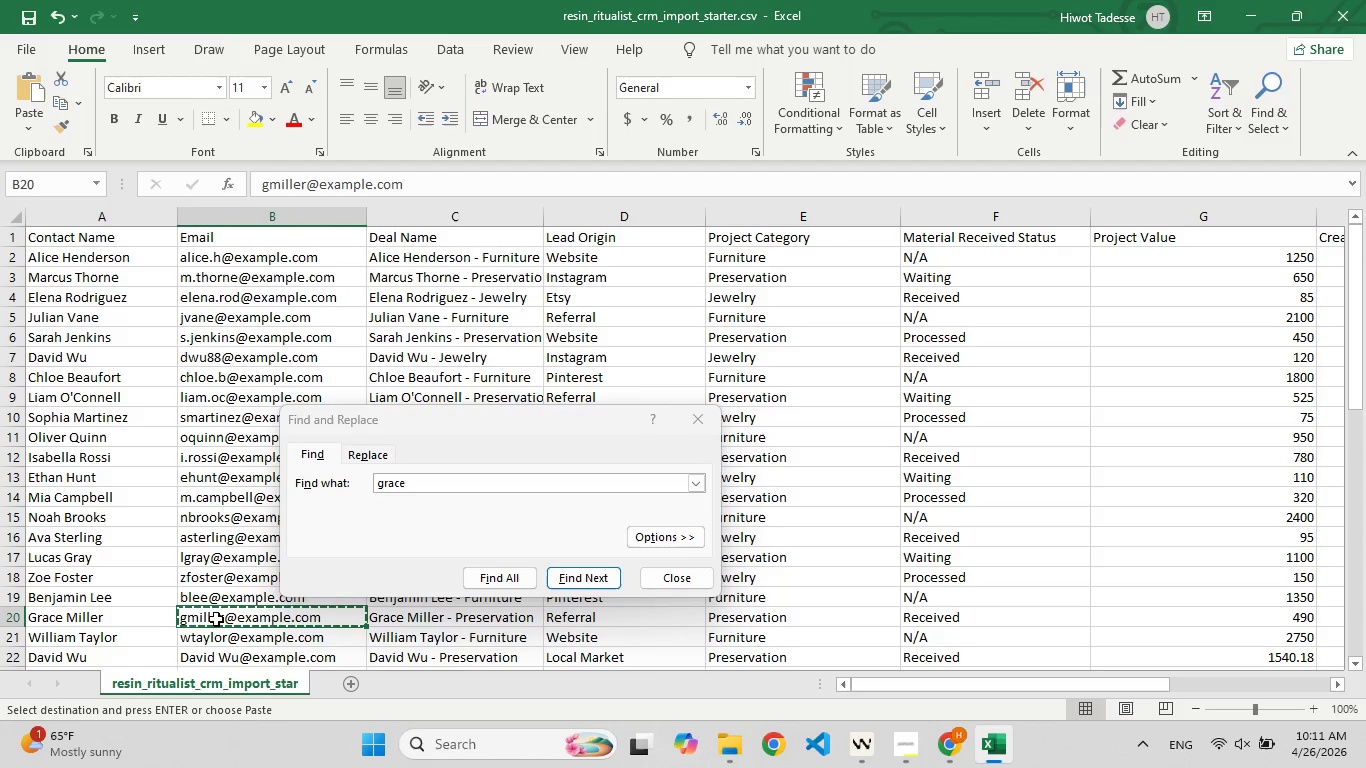 
hold_key(key=C, duration=0.31)
 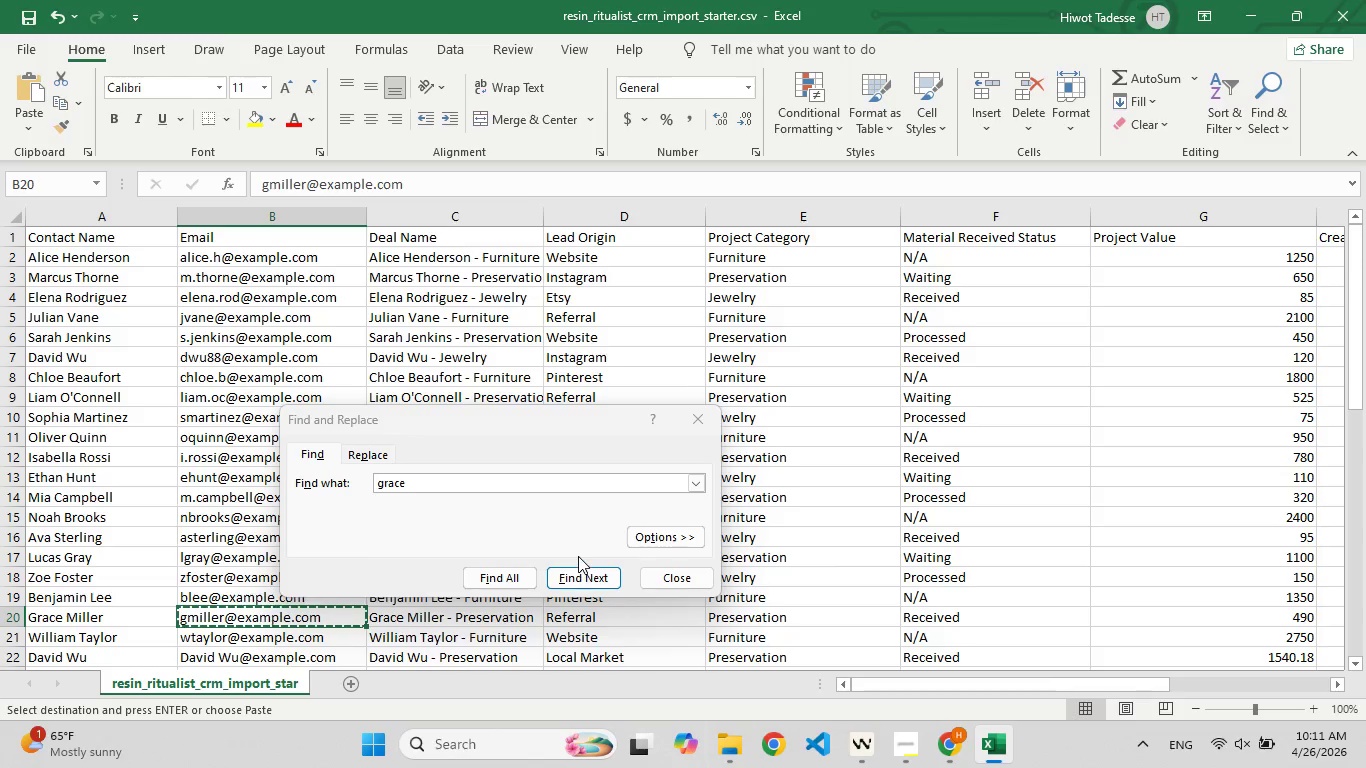 
left_click([575, 566])
 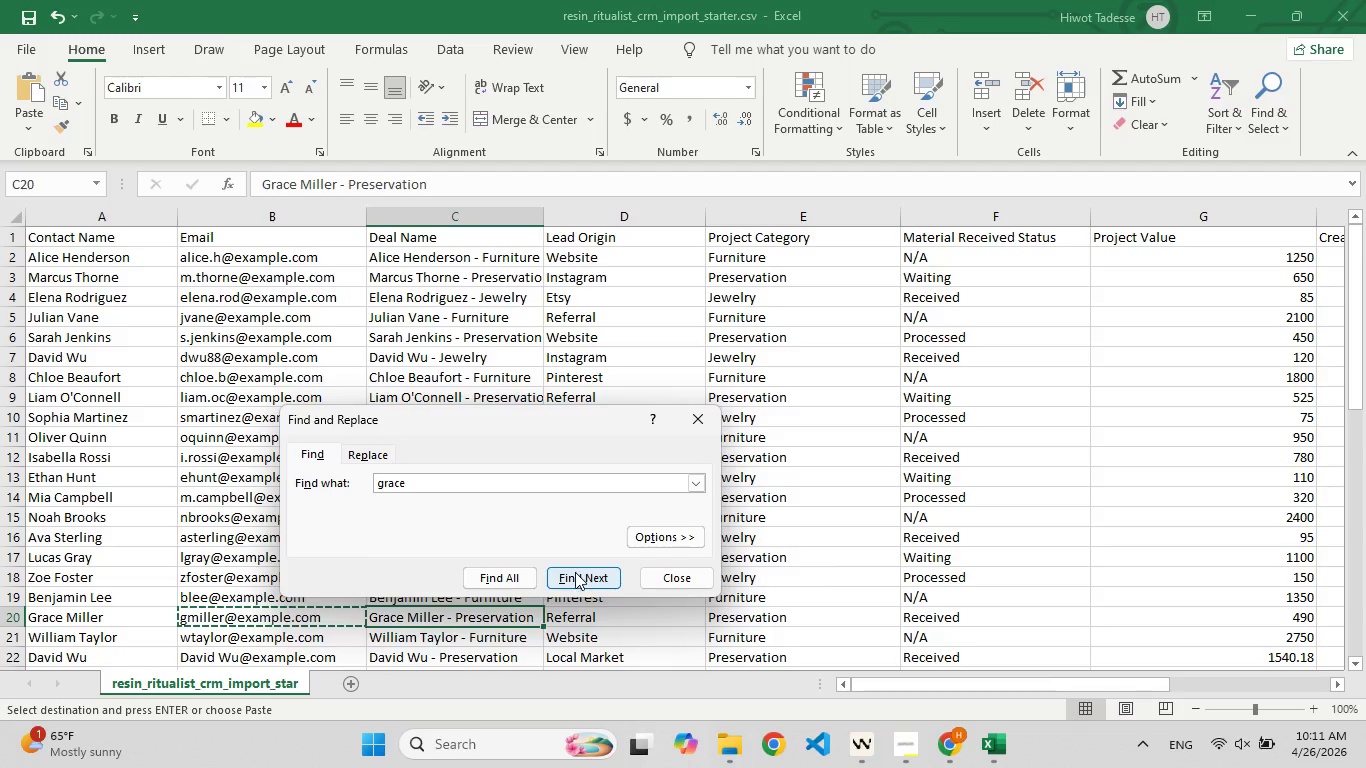 
left_click([575, 572])
 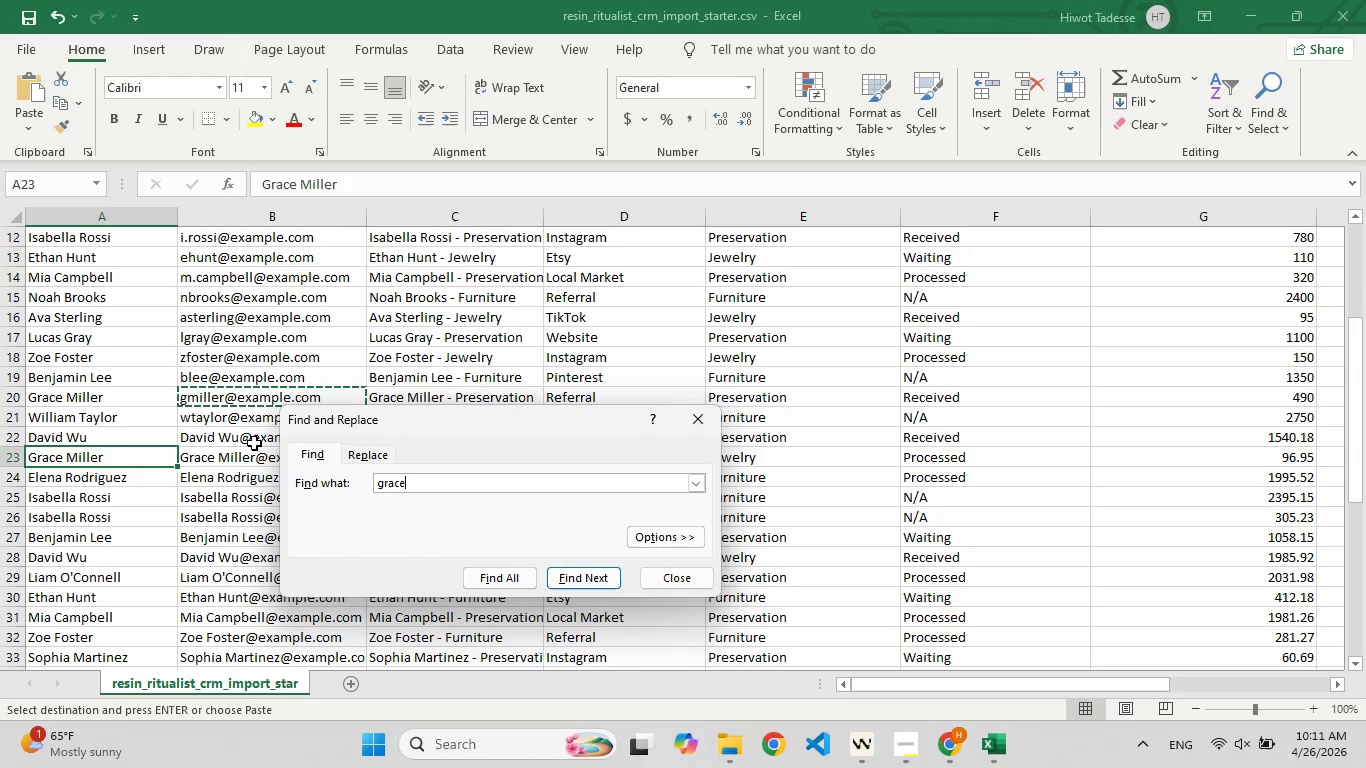 
left_click([265, 455])
 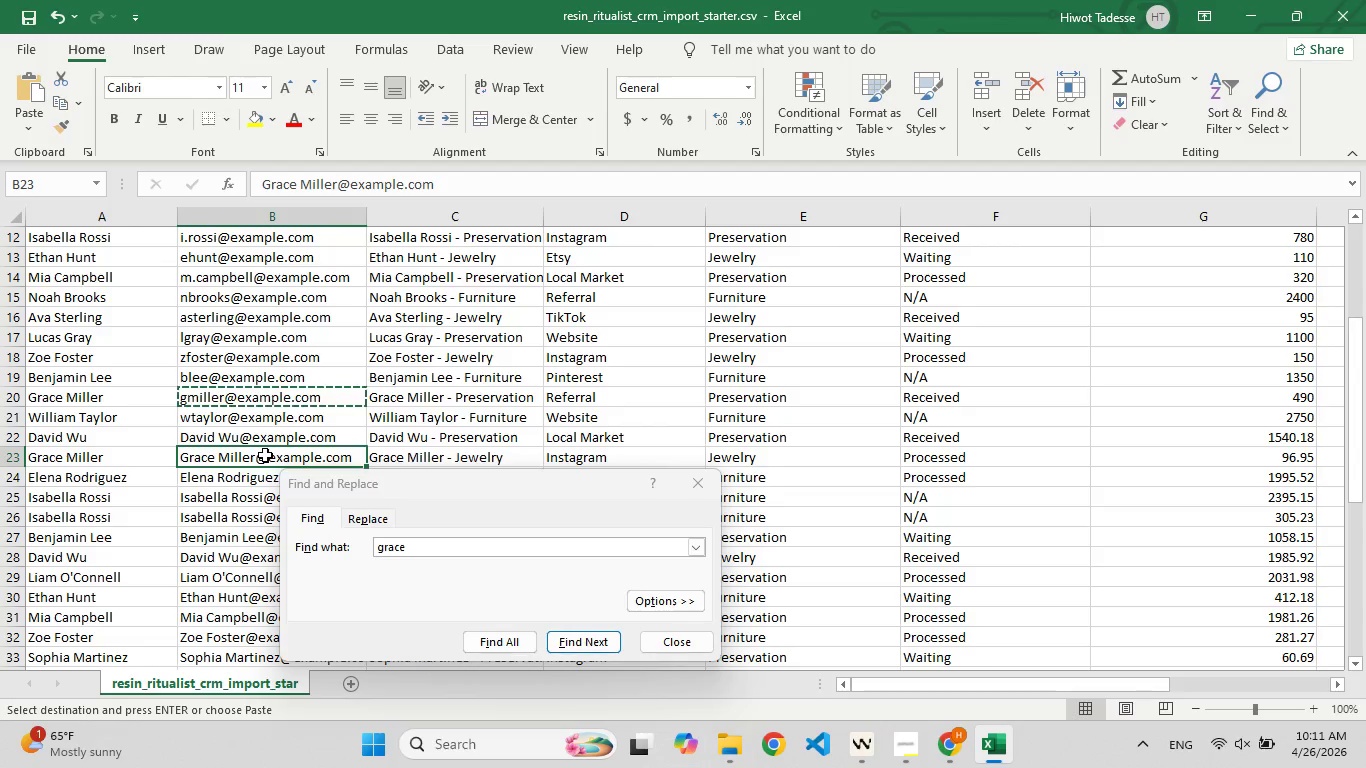 
key(Control+V)
 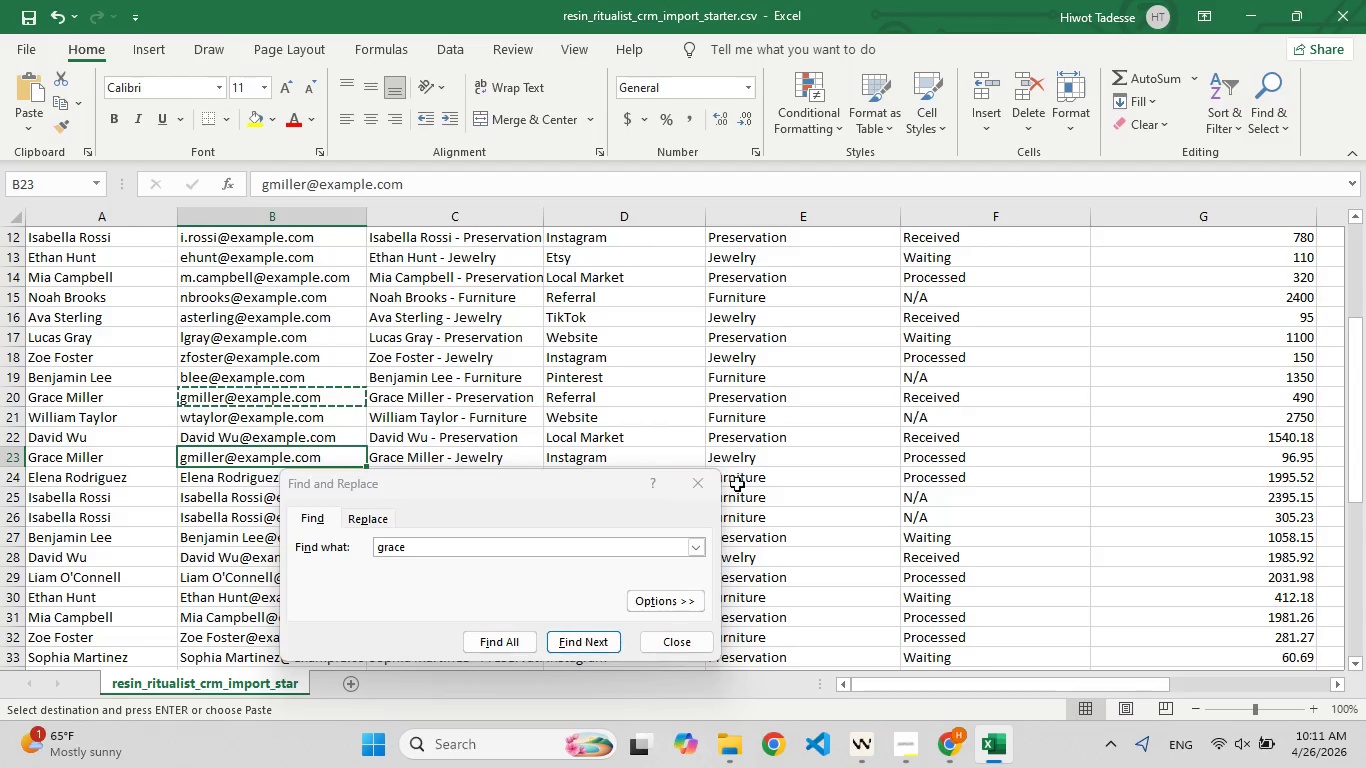 
left_click([705, 483])
 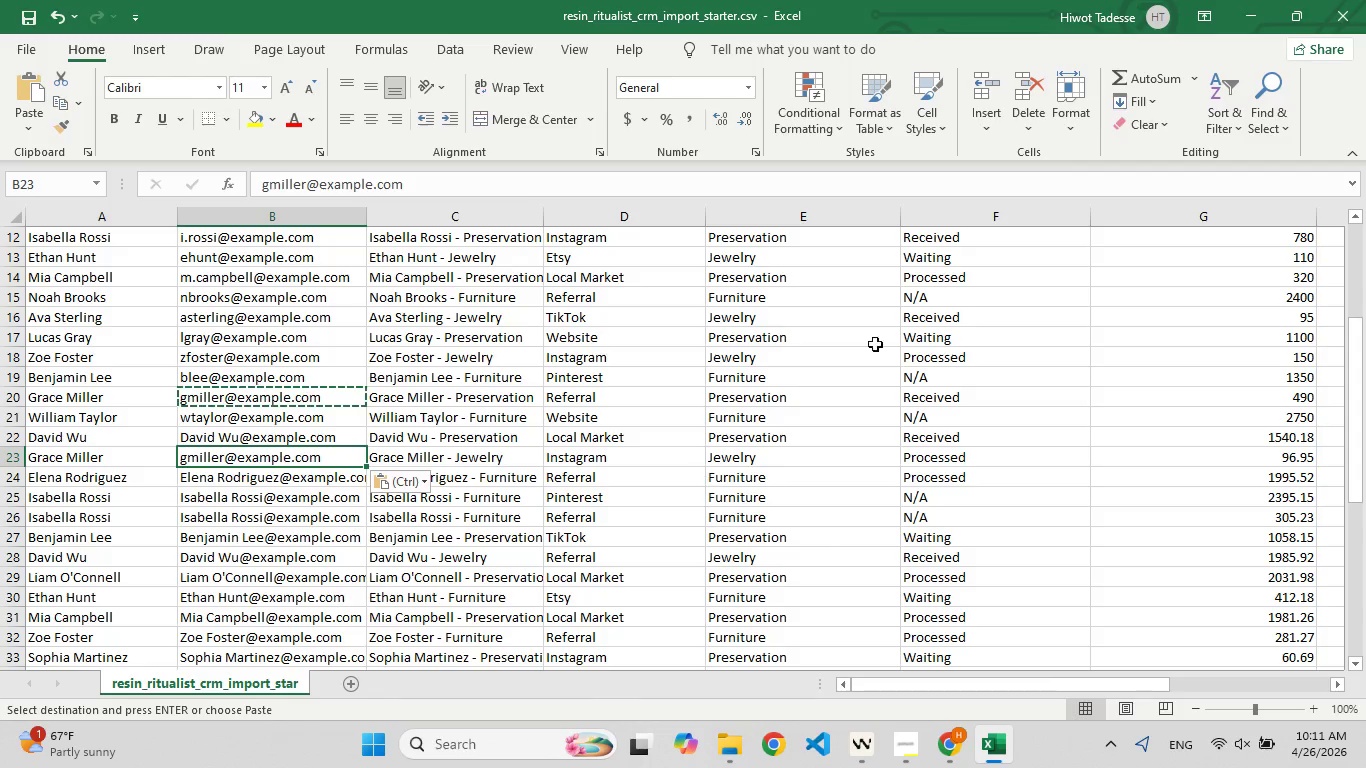 
wait(5.95)
 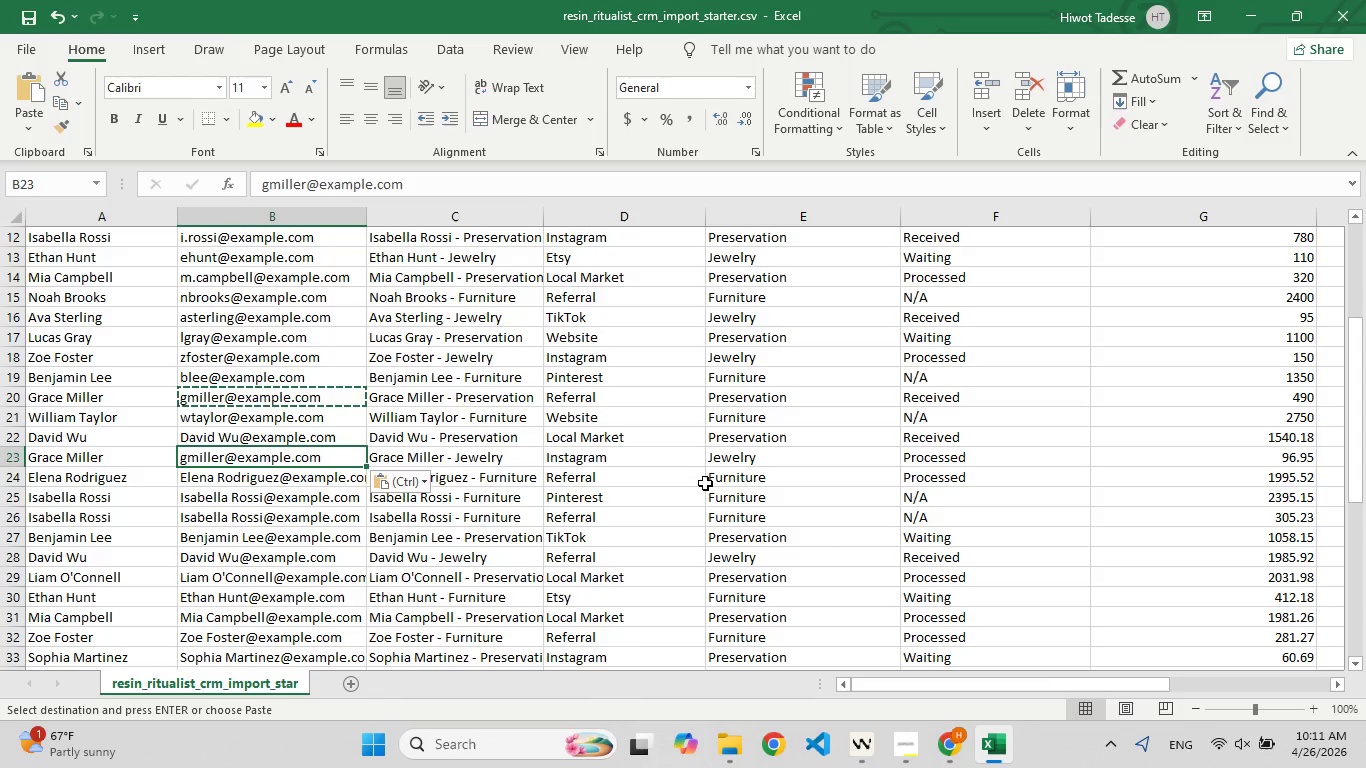 
left_click([1268, 84])
 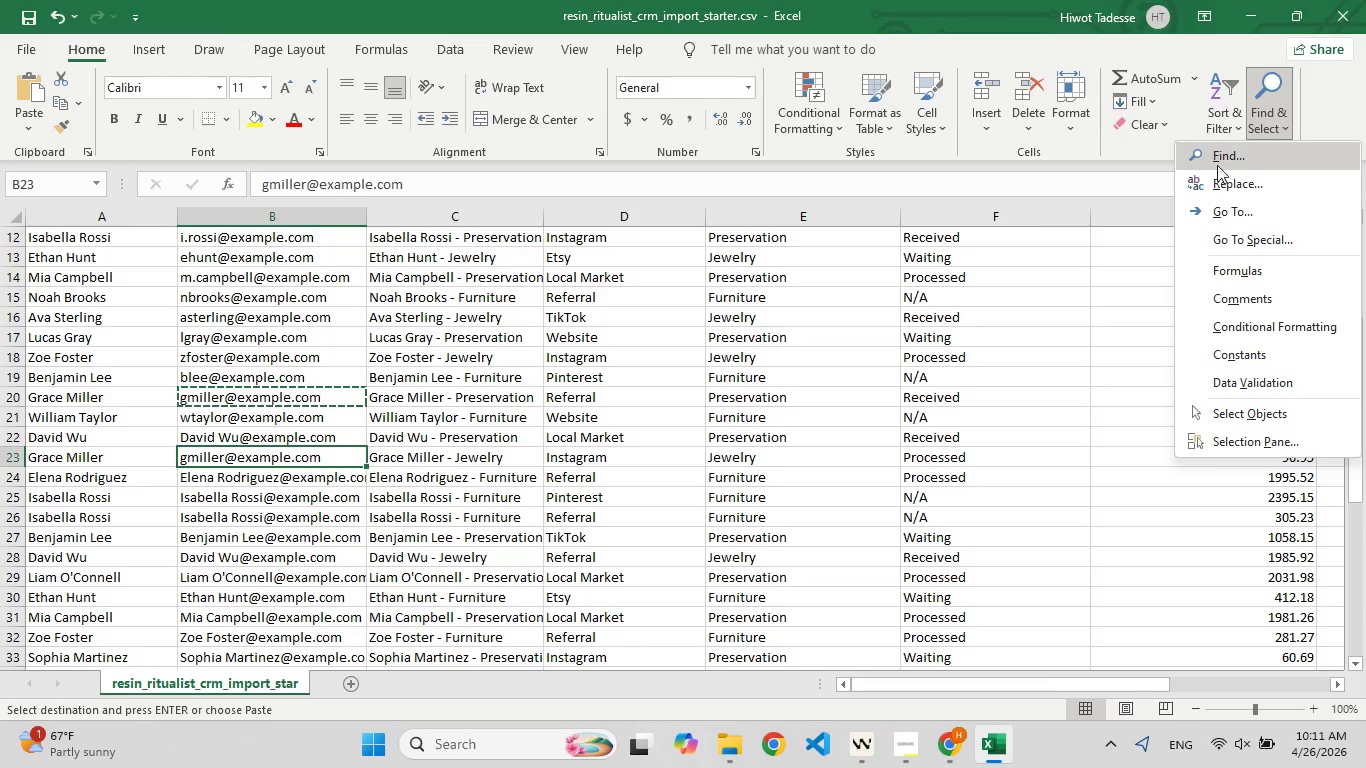 
left_click([1217, 160])
 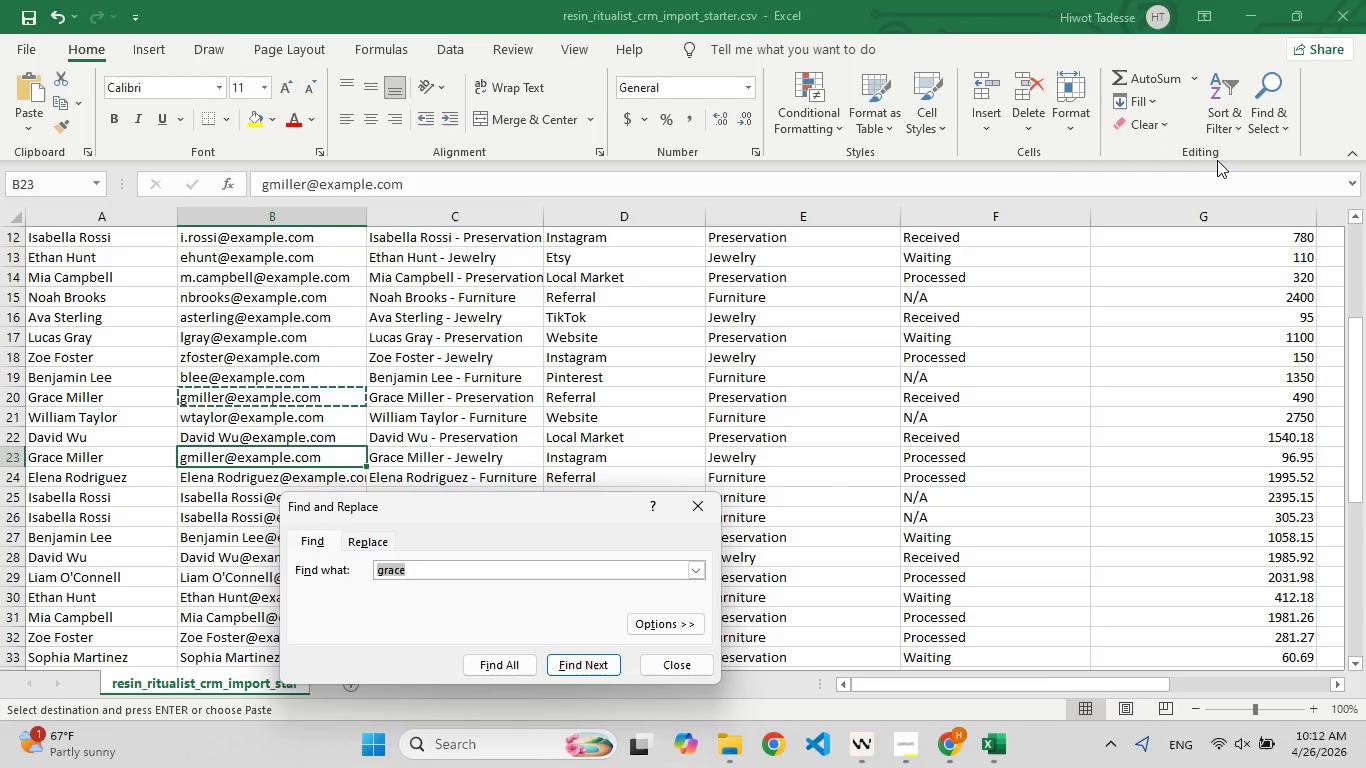 
type(elena)
 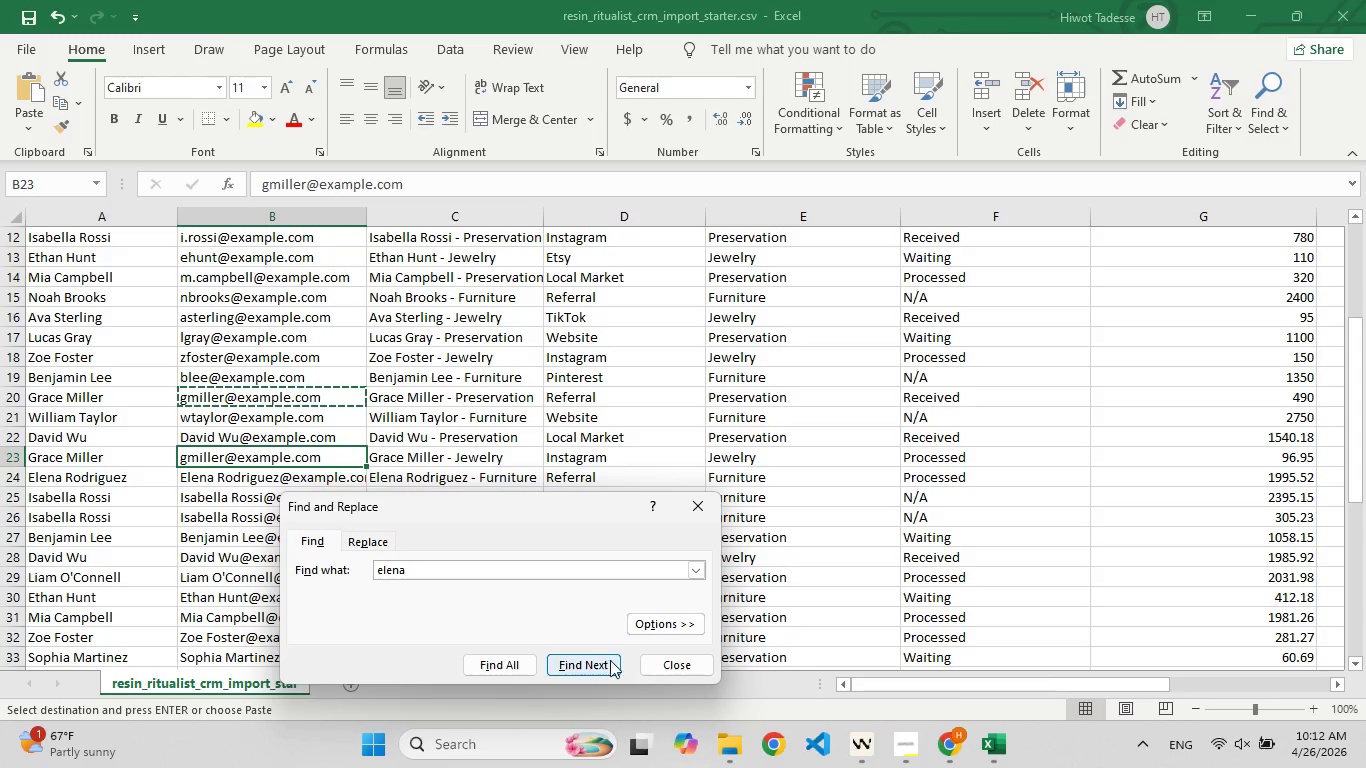 
left_click([600, 665])
 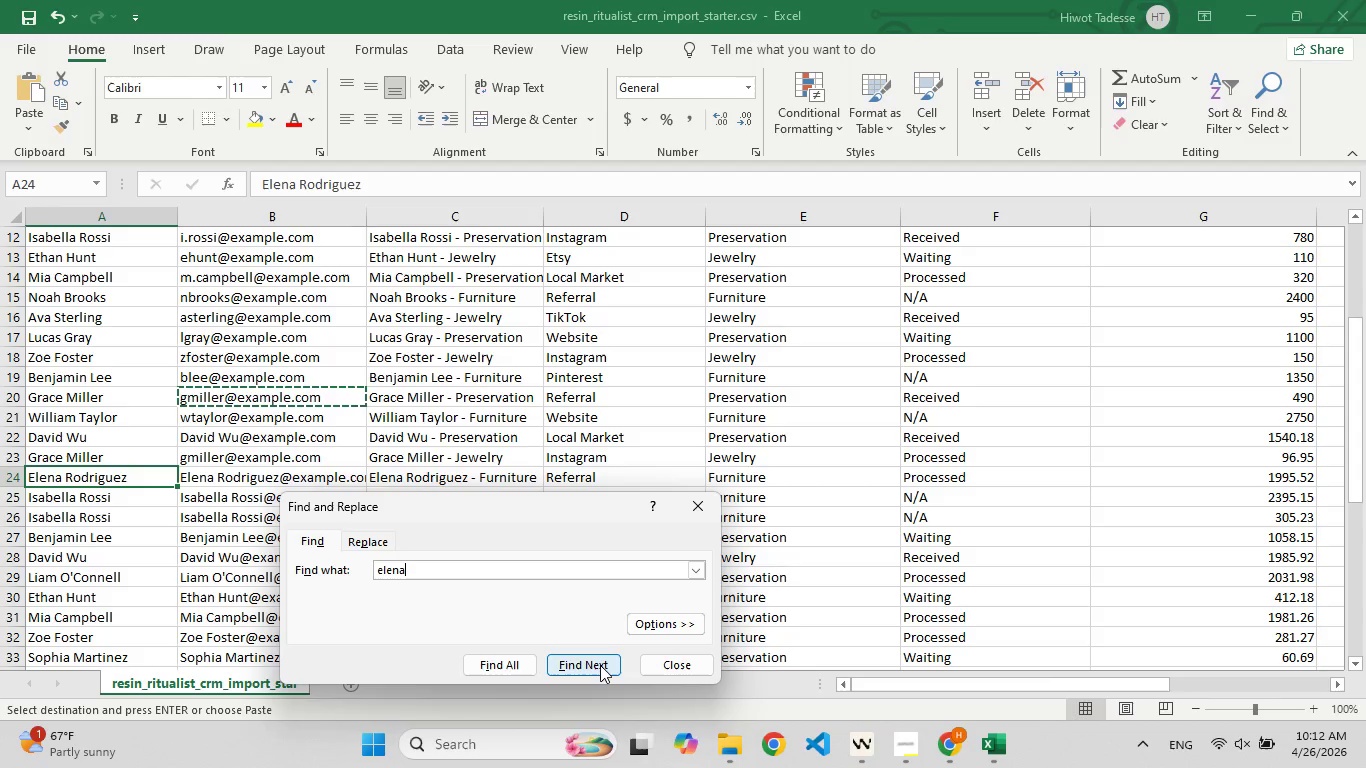 
wait(8.5)
 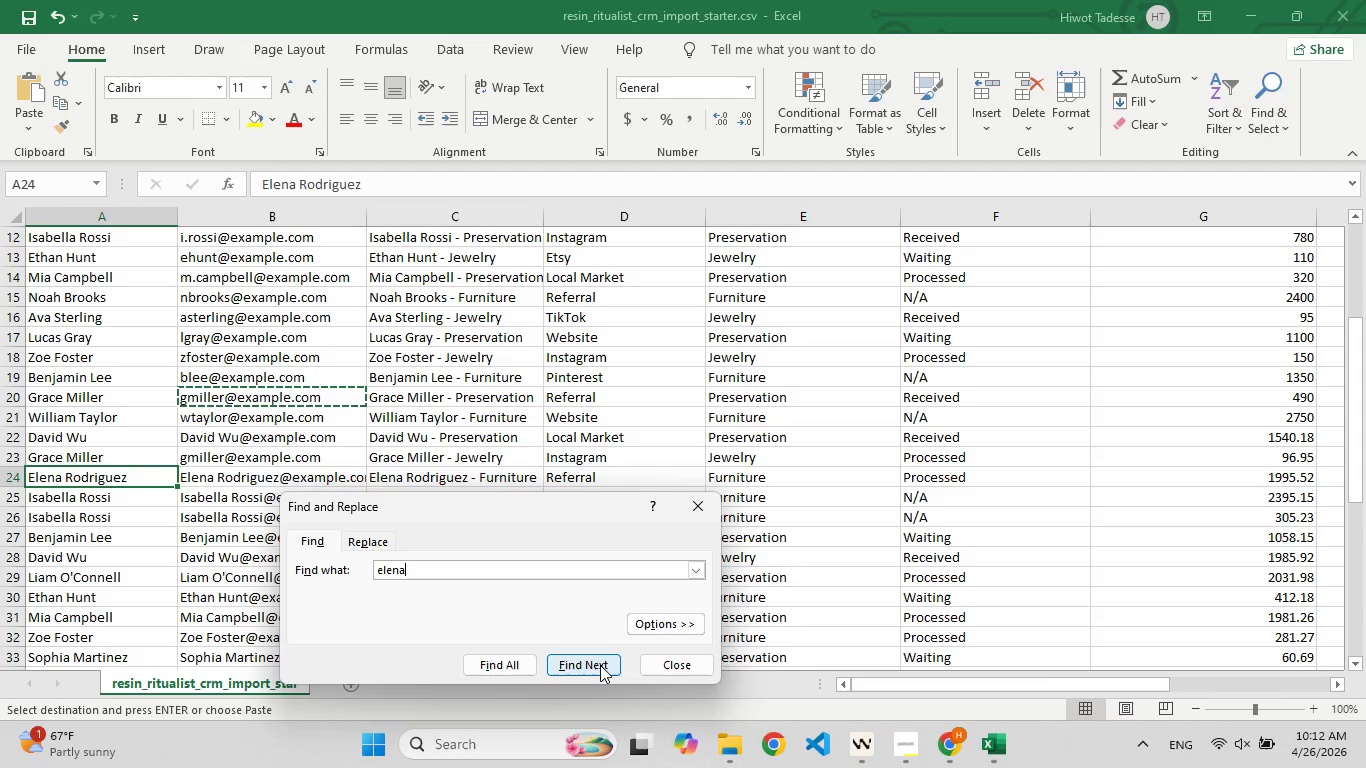 
left_click([600, 665])
 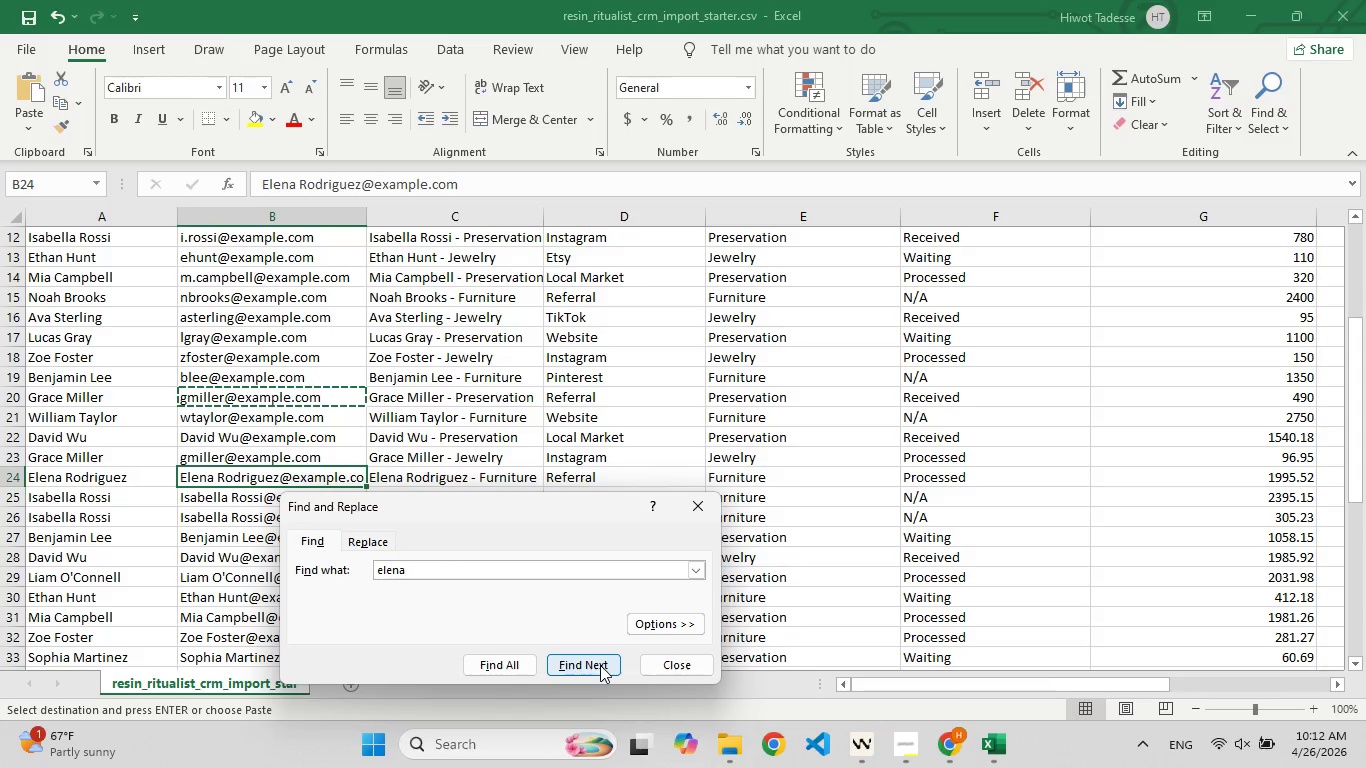 
left_click([600, 665])
 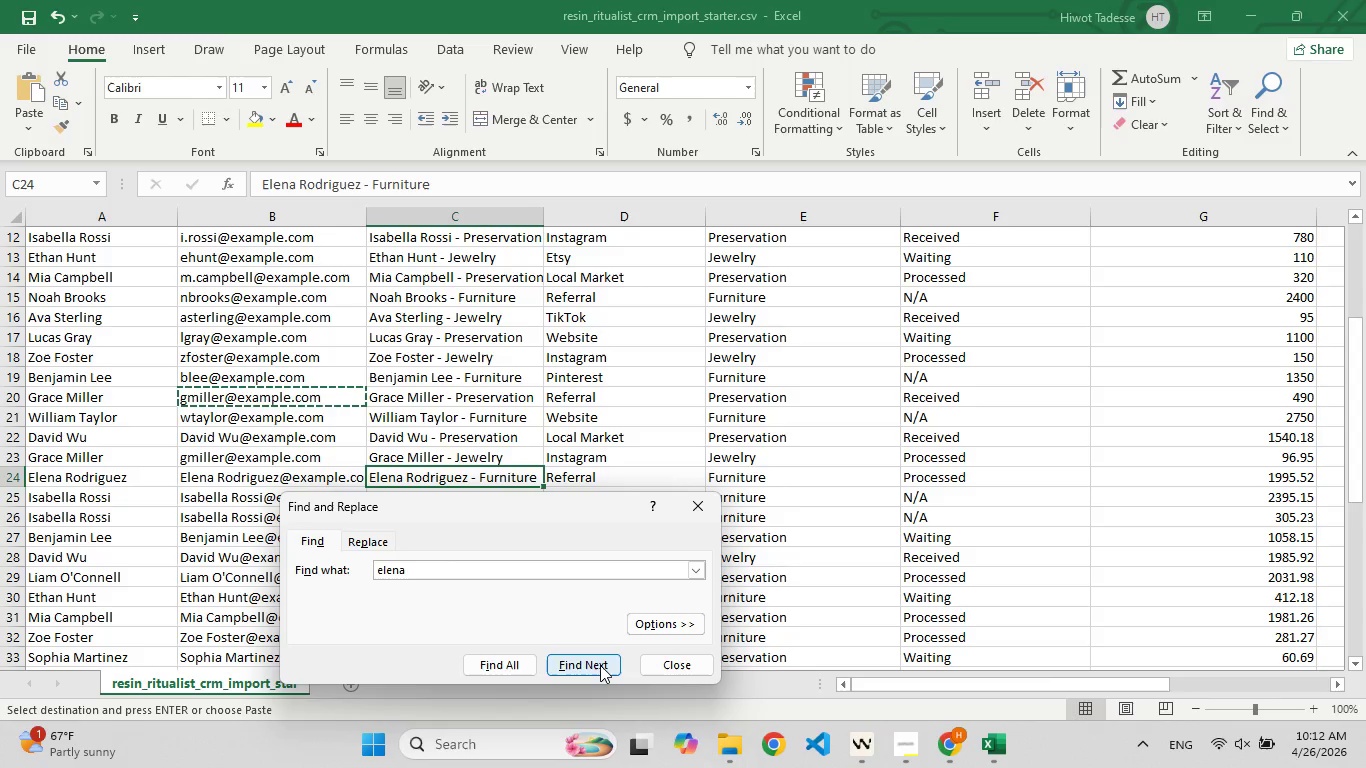 
left_click([600, 665])
 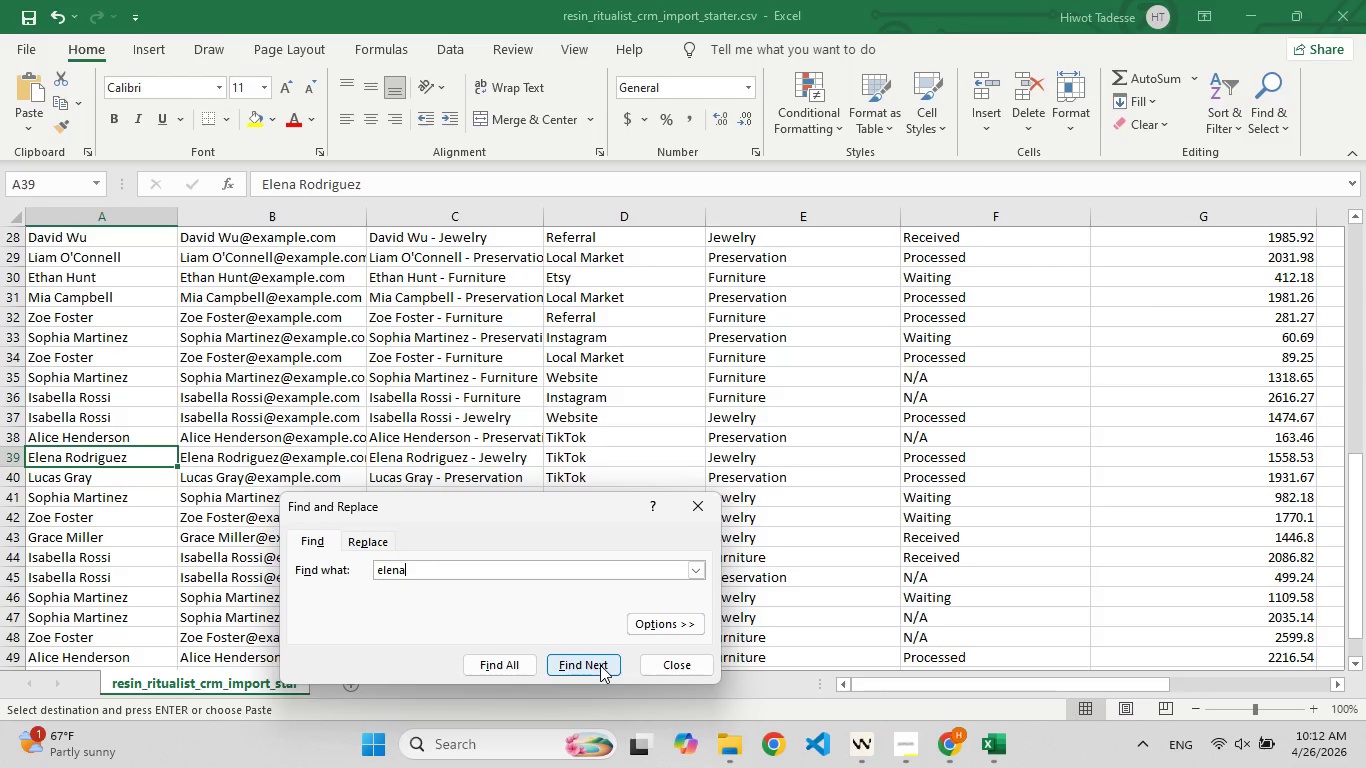 
left_click([600, 665])
 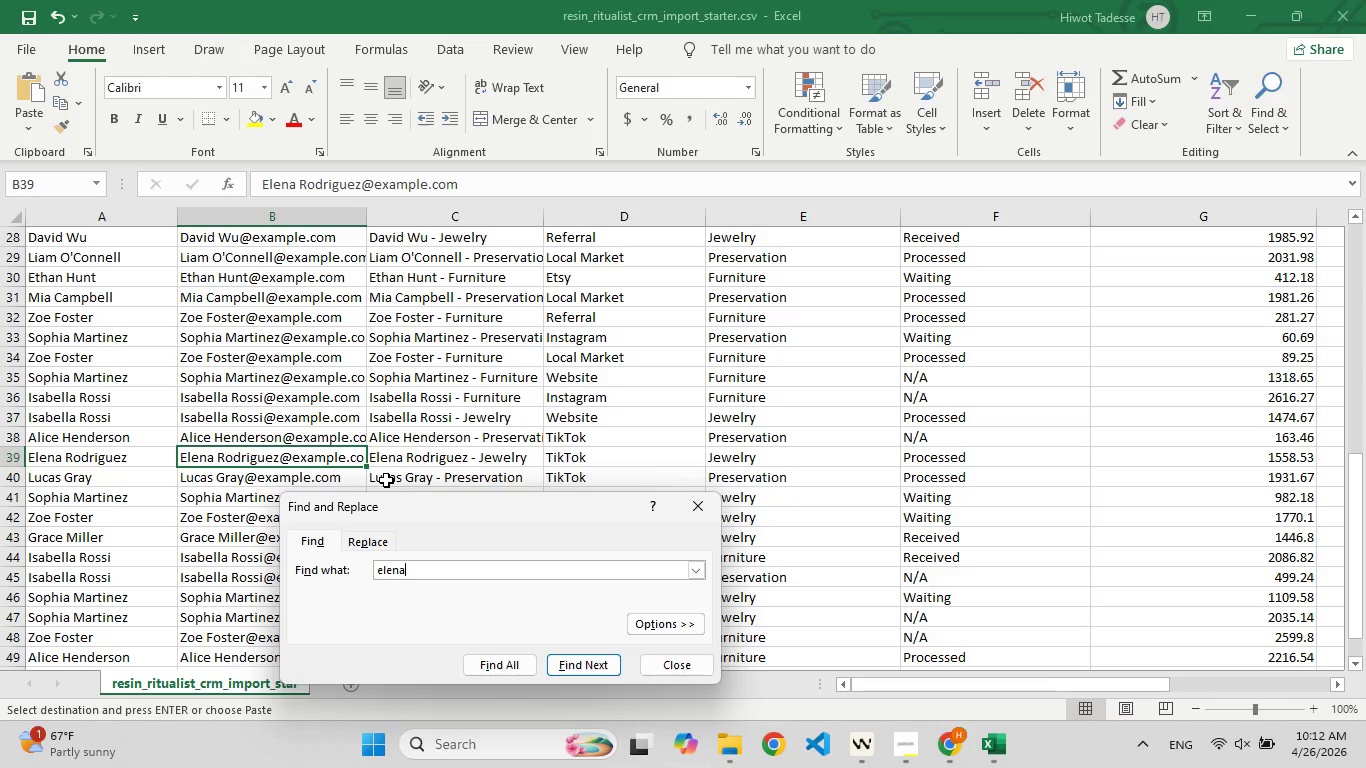 
key(Control+C)
 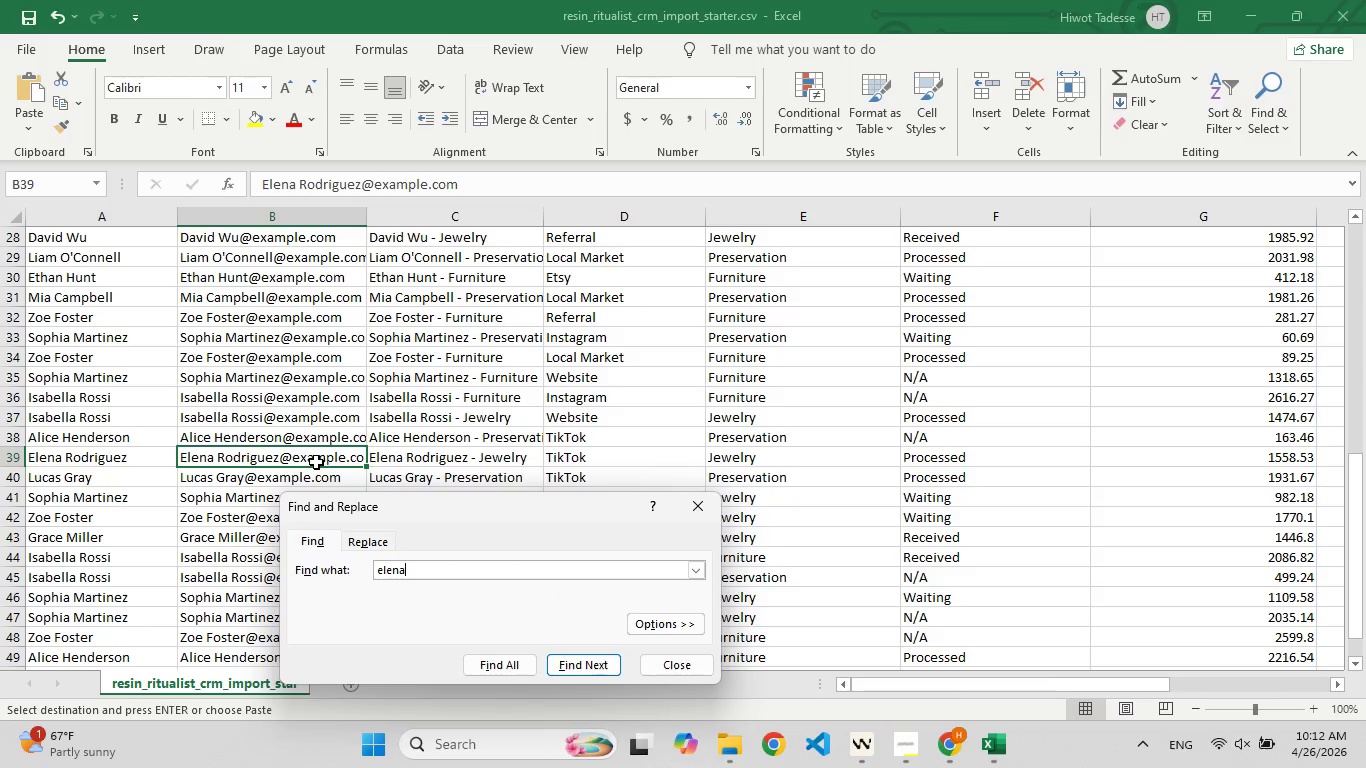 
left_click([315, 462])
 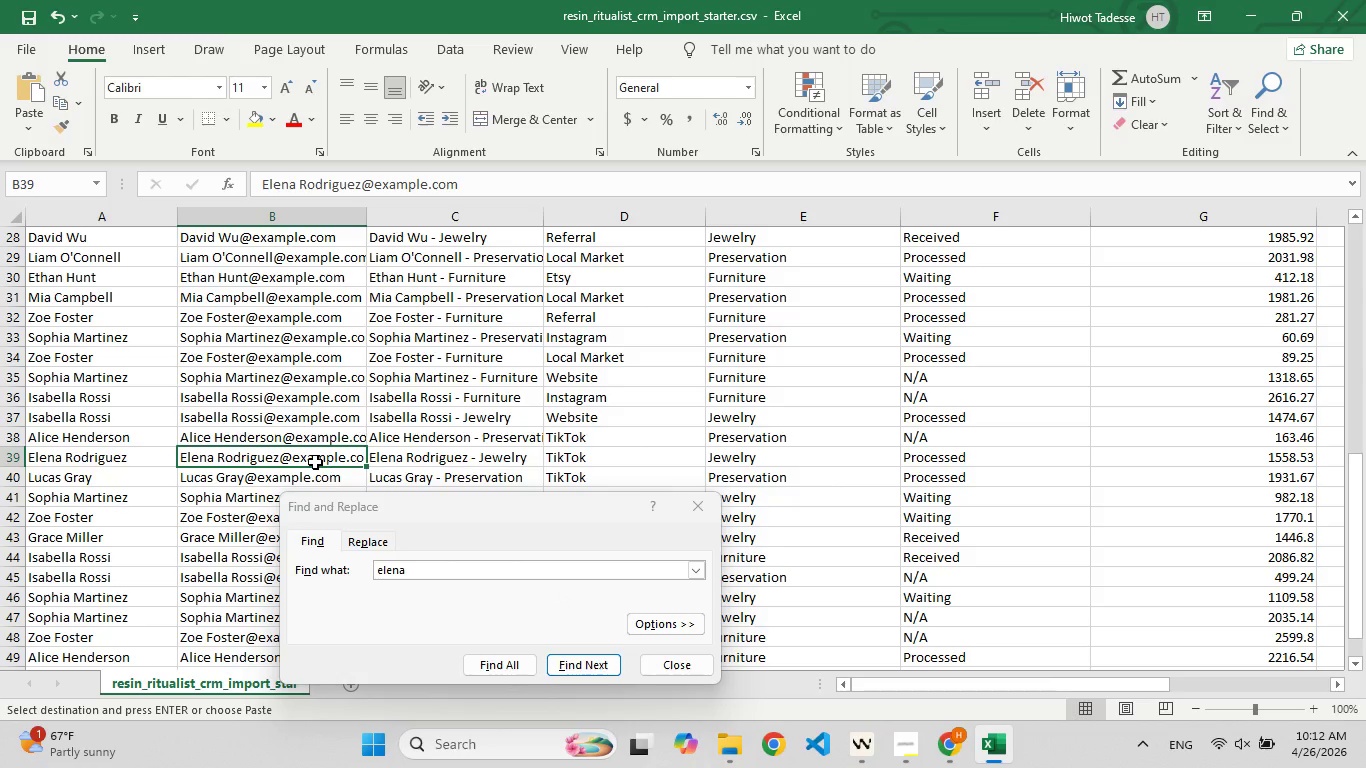 
key(Control+C)
 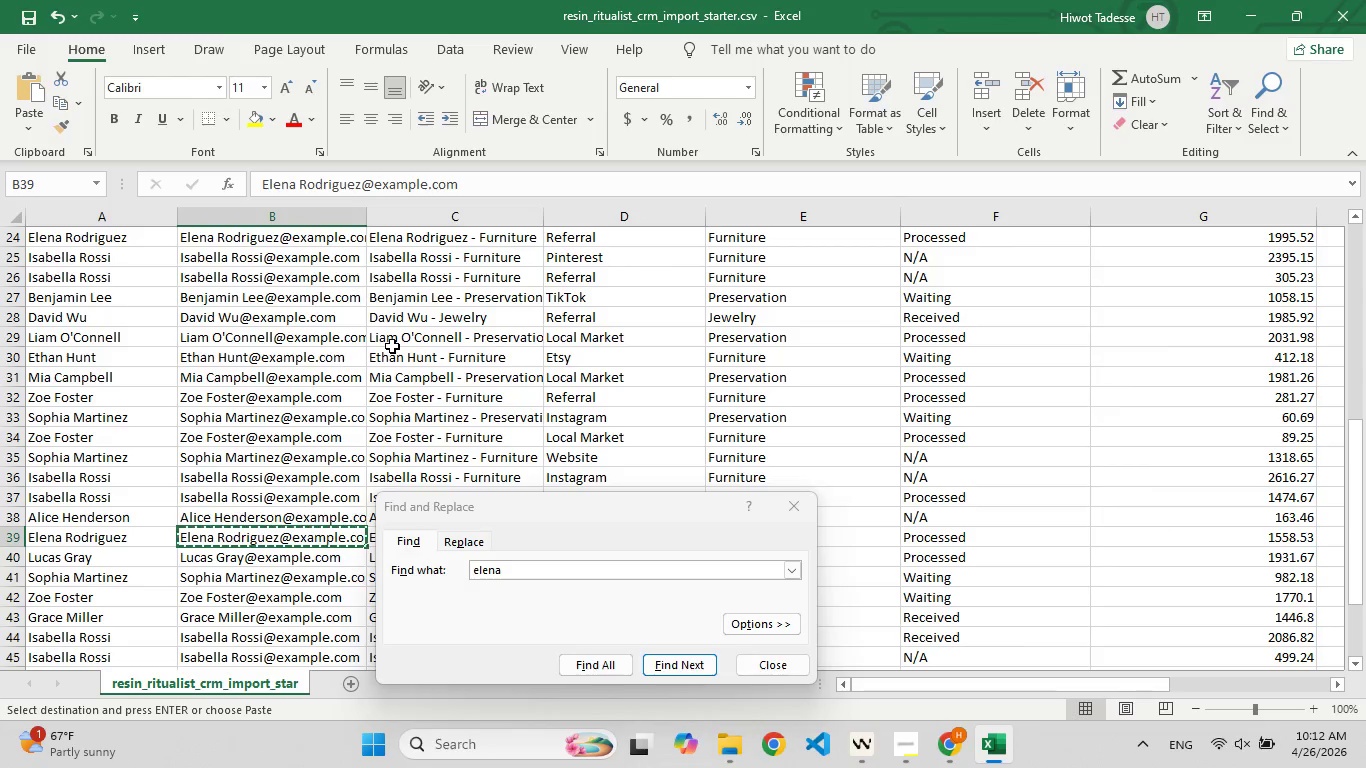 
wait(9.36)
 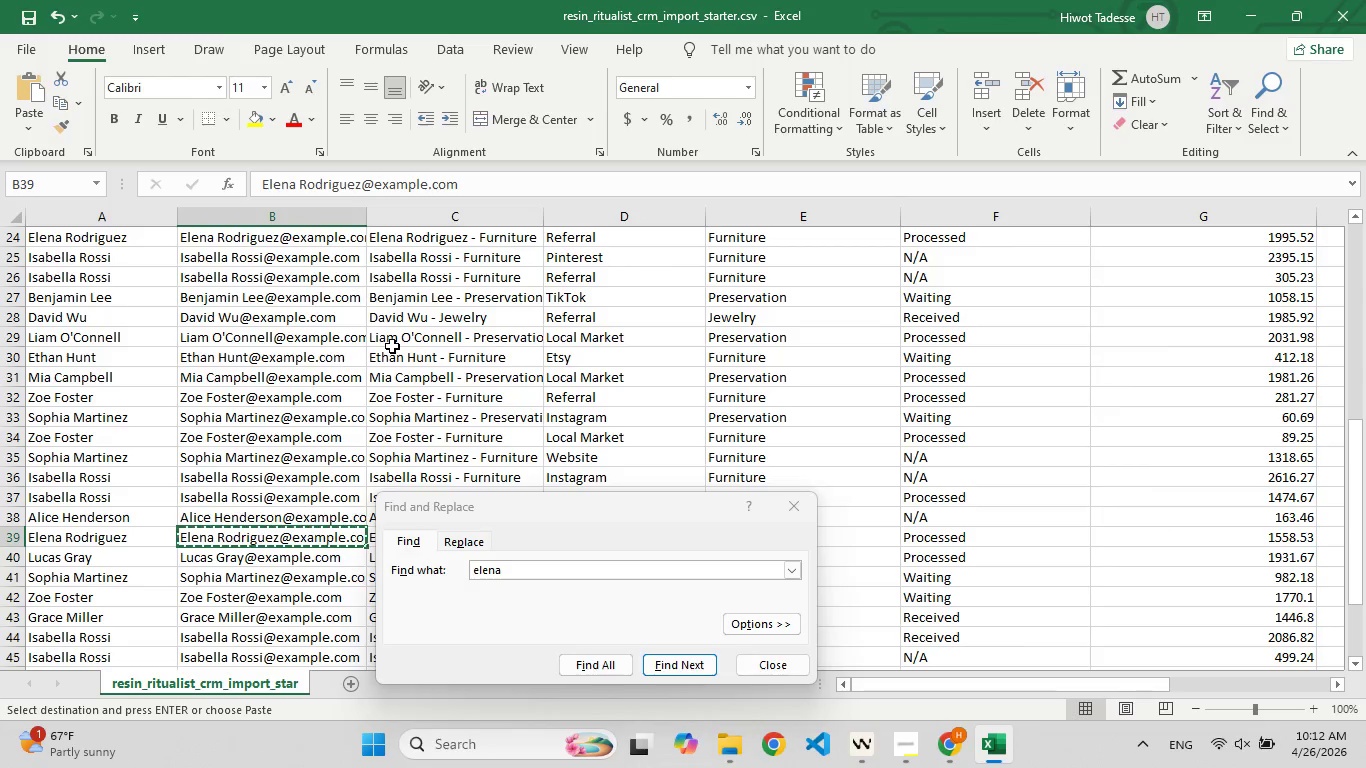 
left_click([291, 280])
 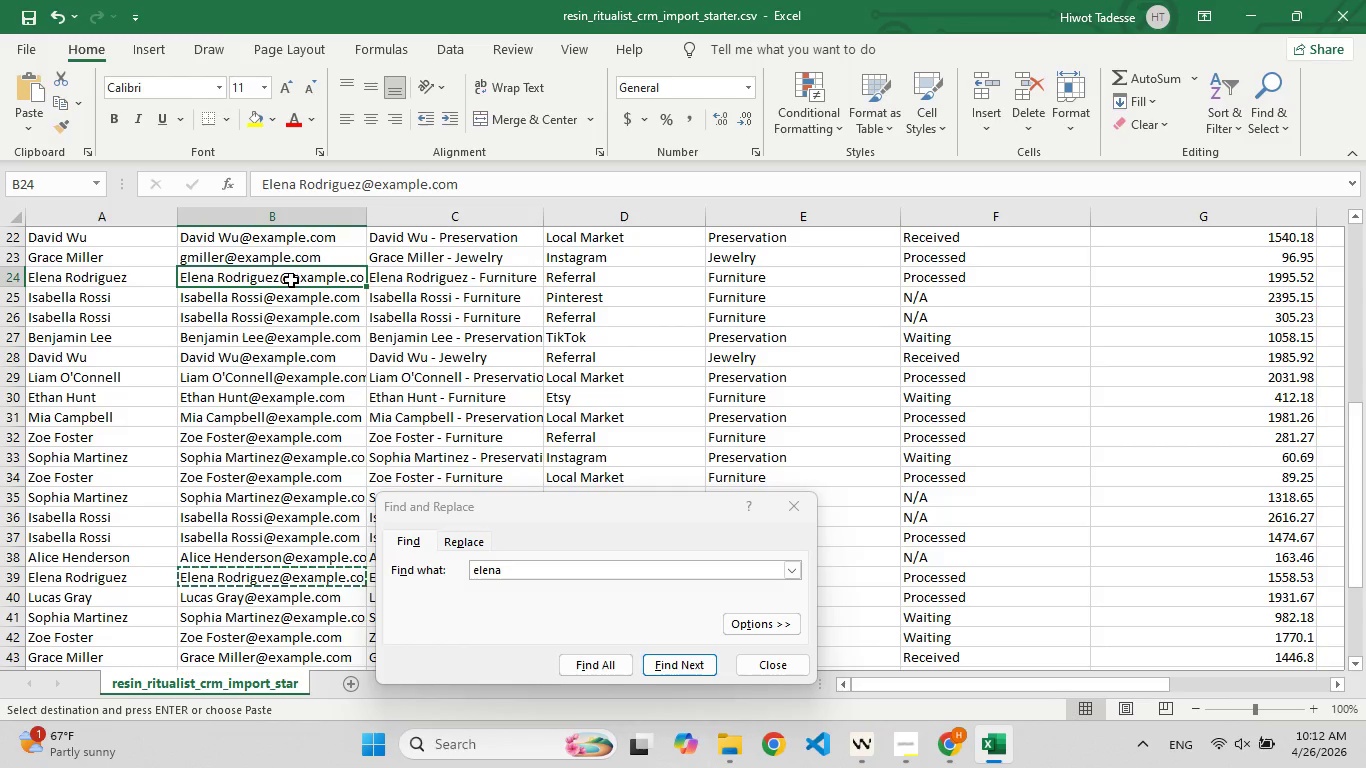 
hold_key(key=ControlLeft, duration=0.86)
 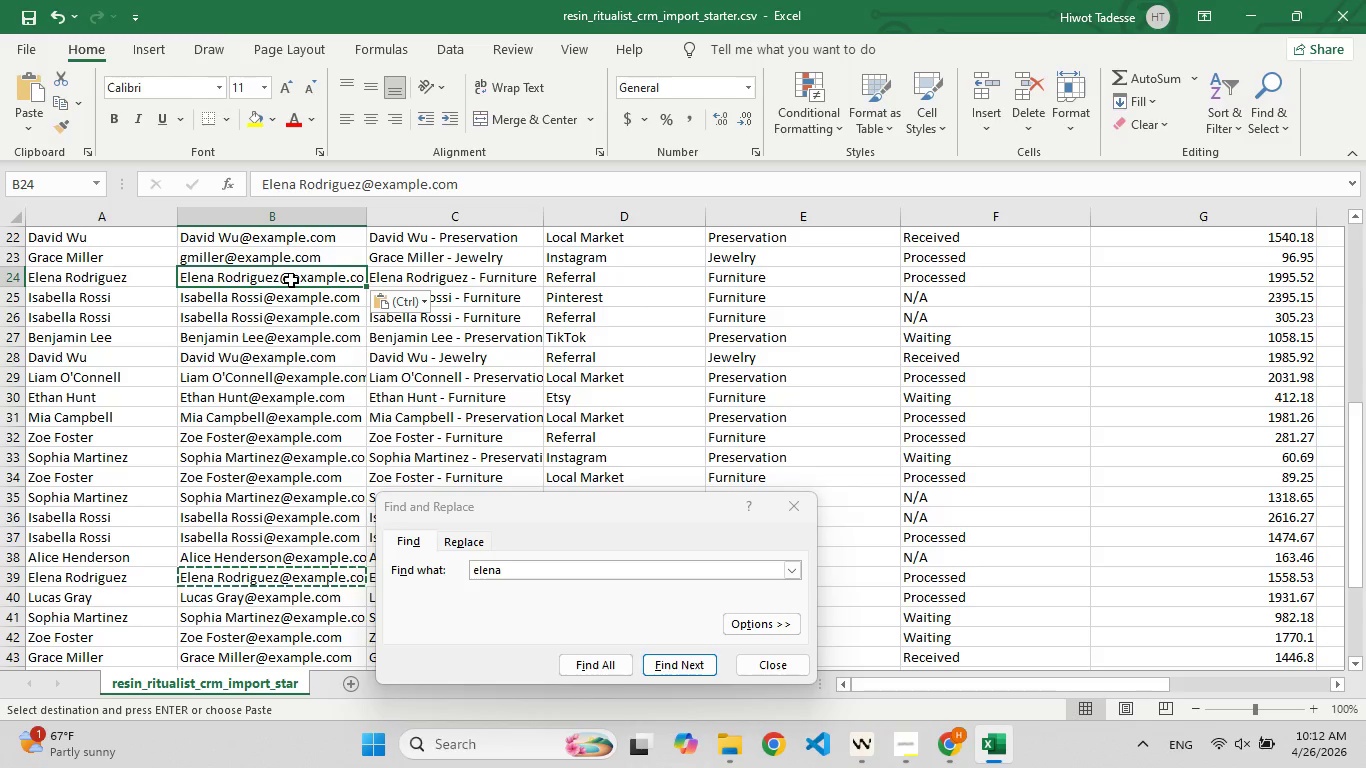 
hold_key(key=V, duration=0.31)
 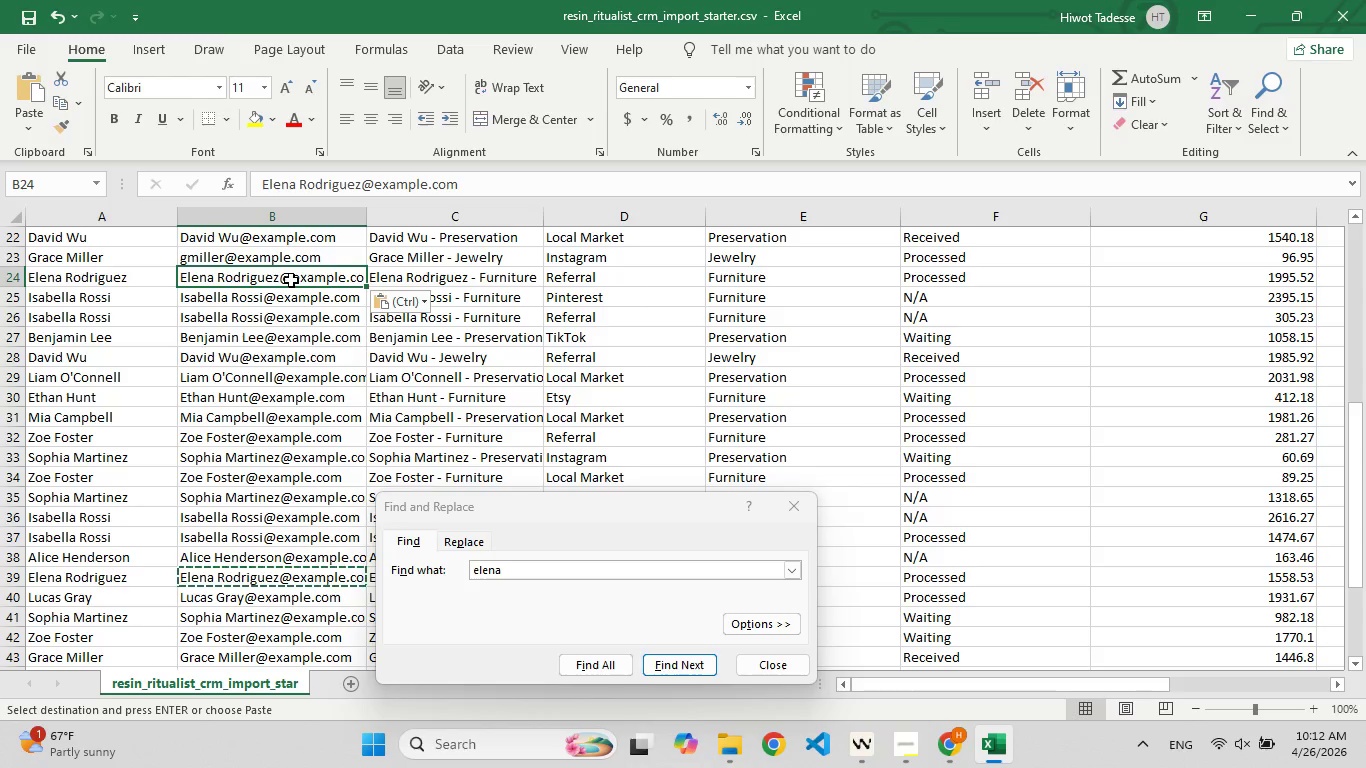 
key(Enter)
 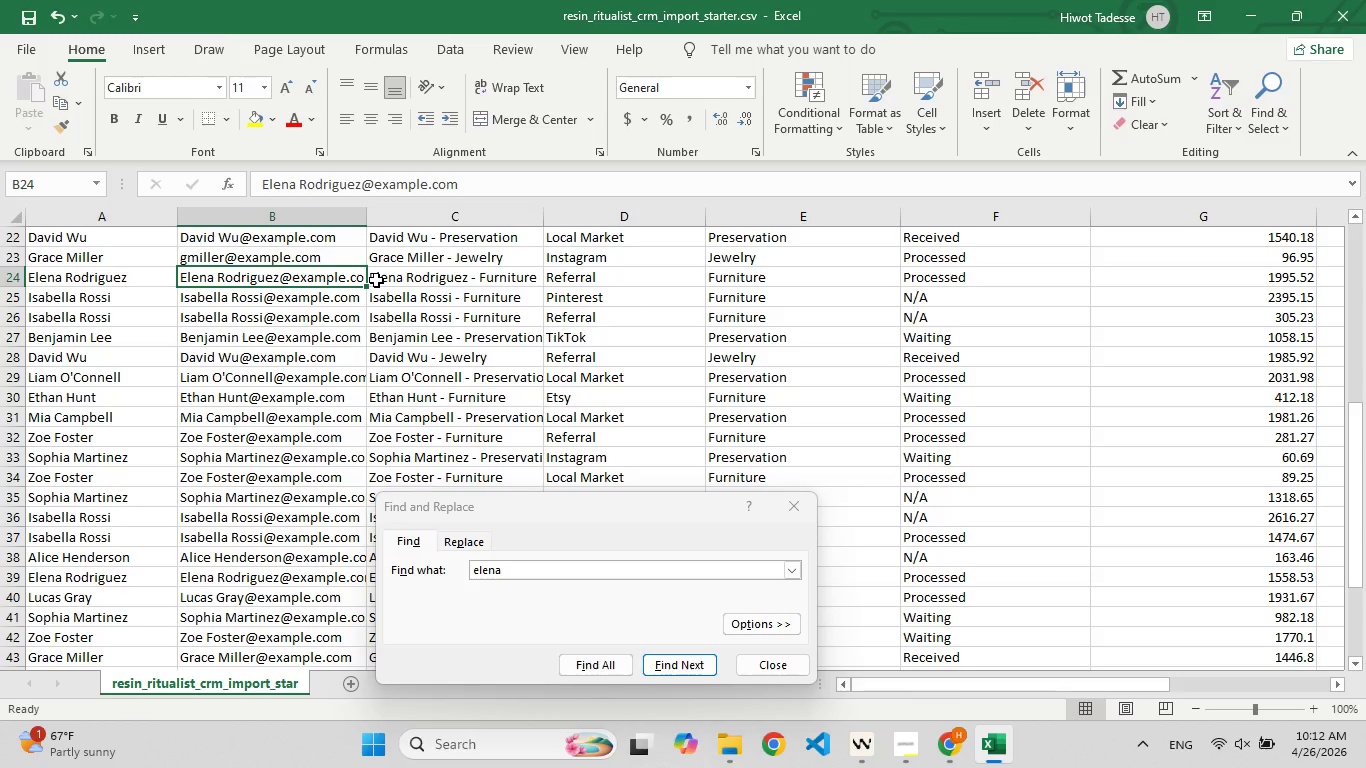 
wait(6.36)
 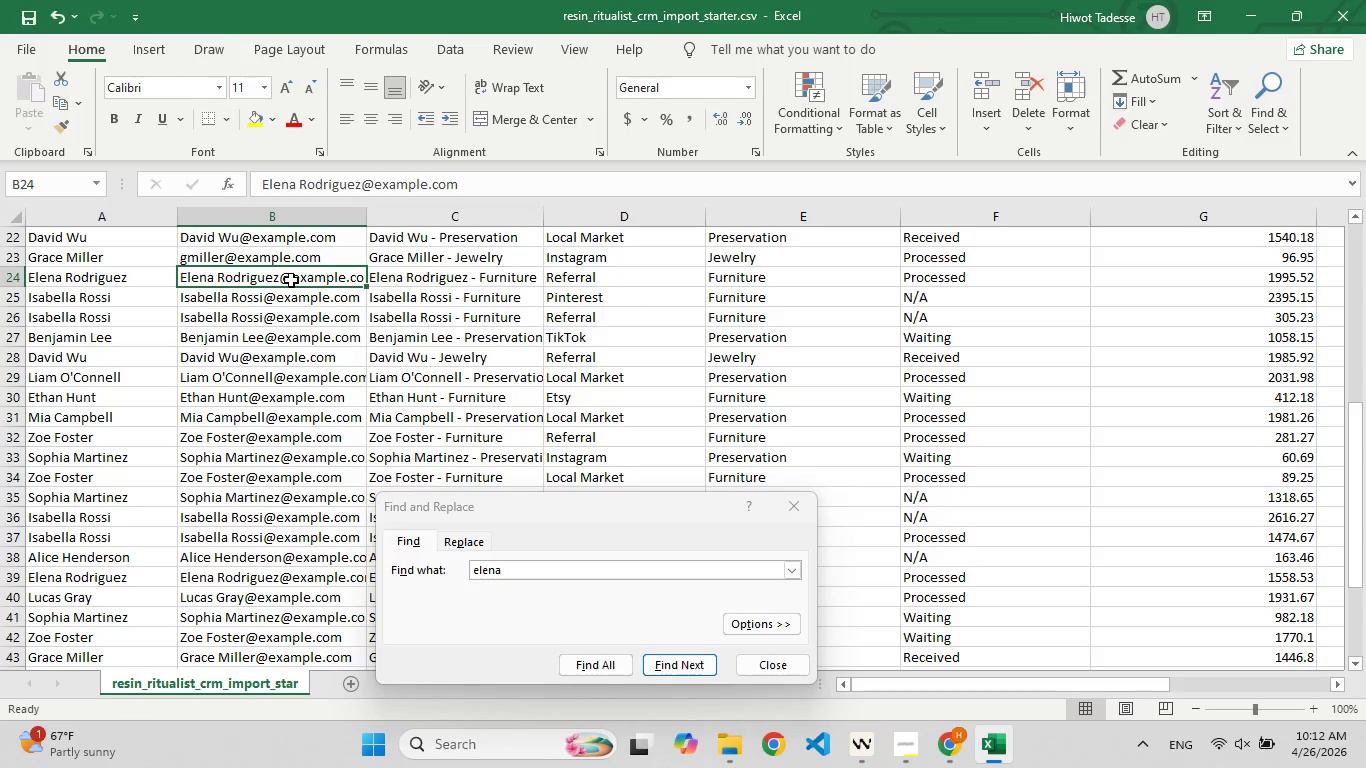 
left_click([376, 280])
 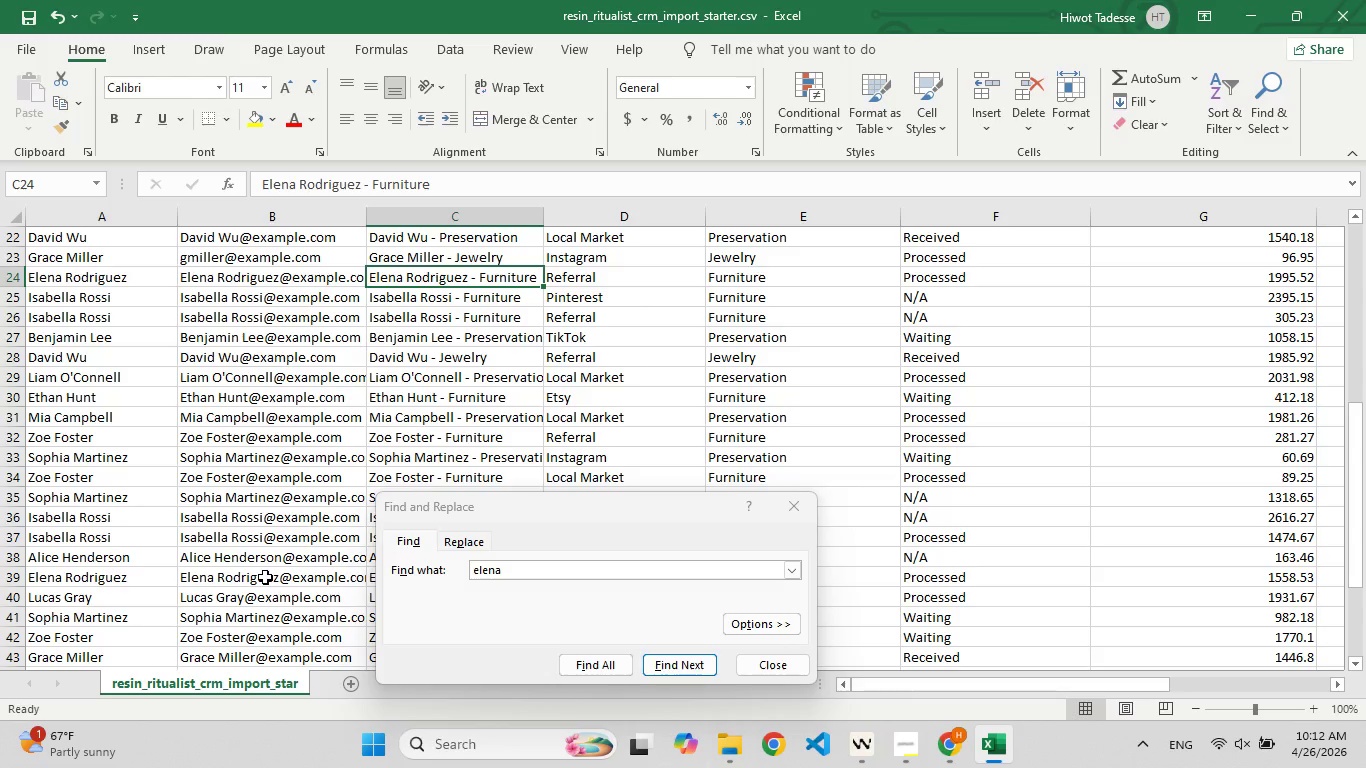 
wait(6.53)
 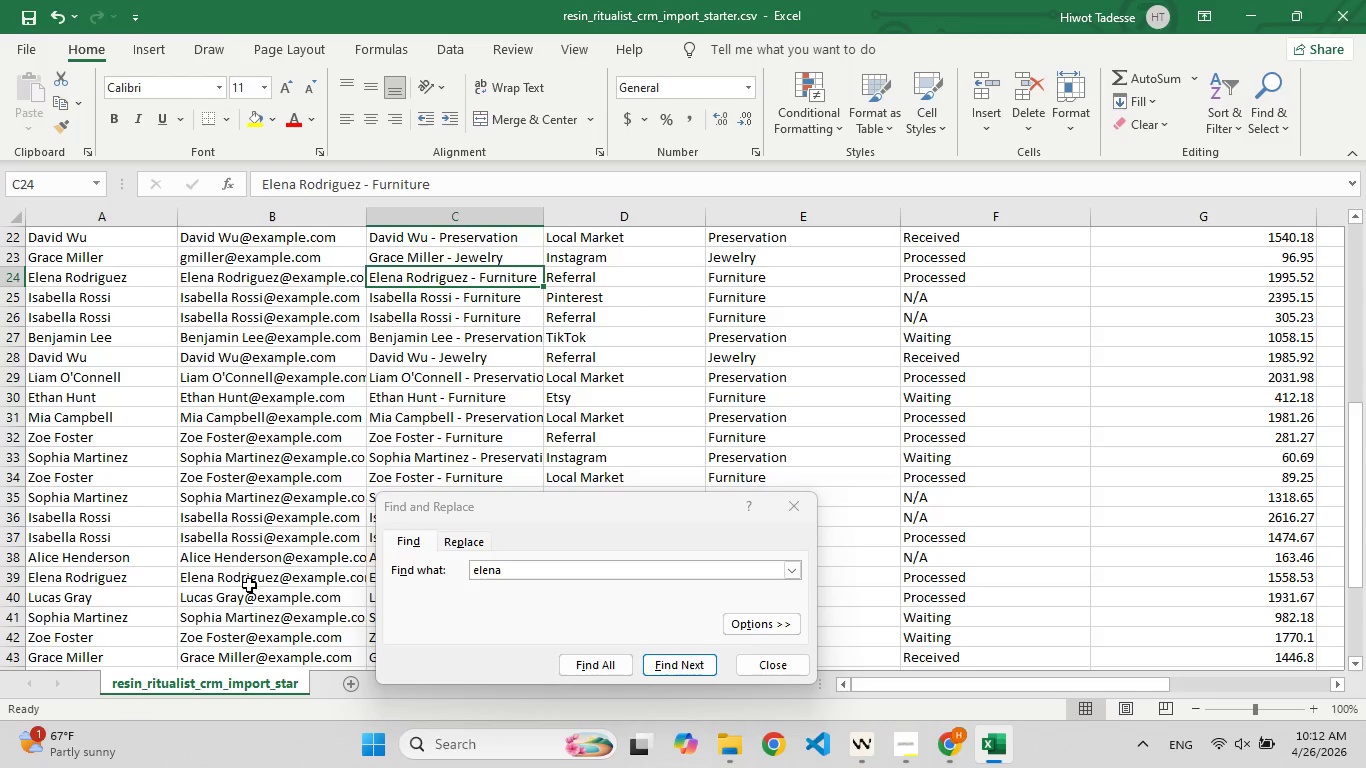 
left_click([265, 577])
 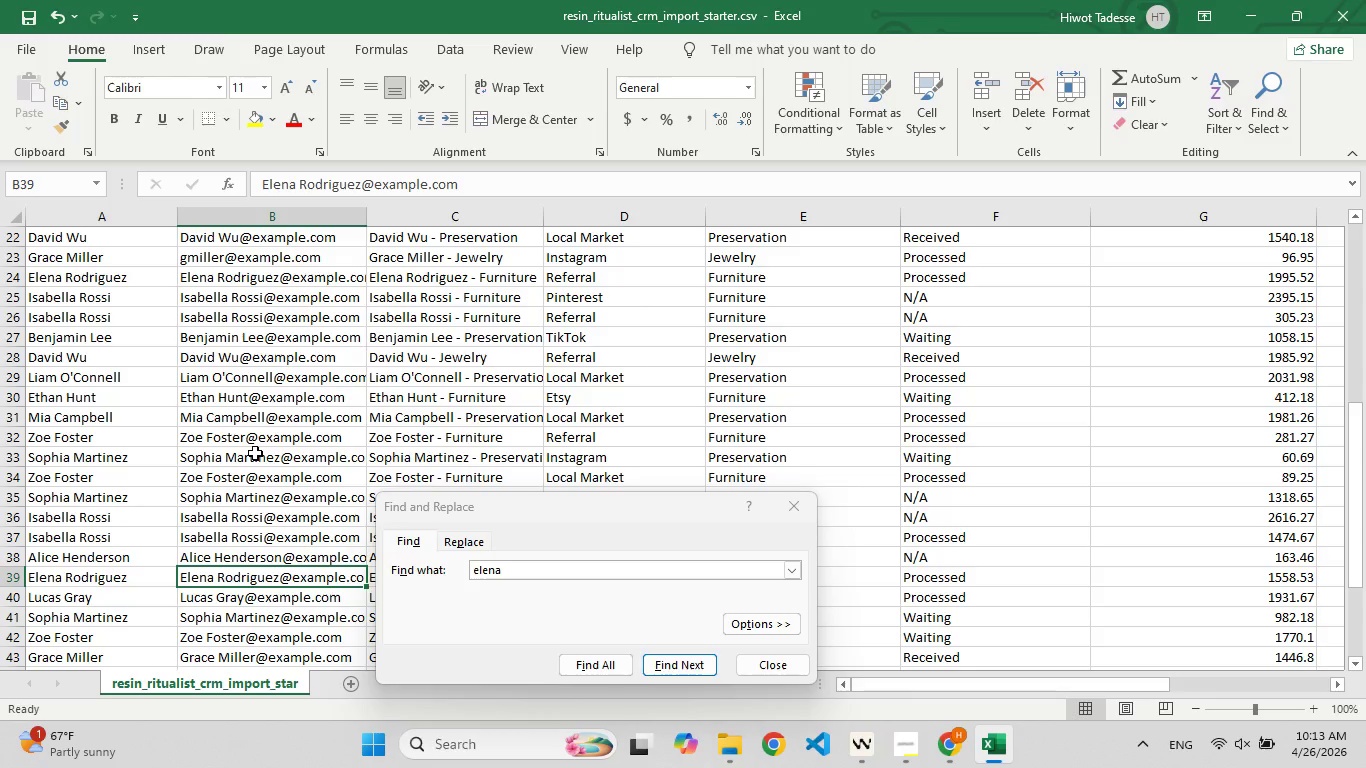 
key(Control+Z)
 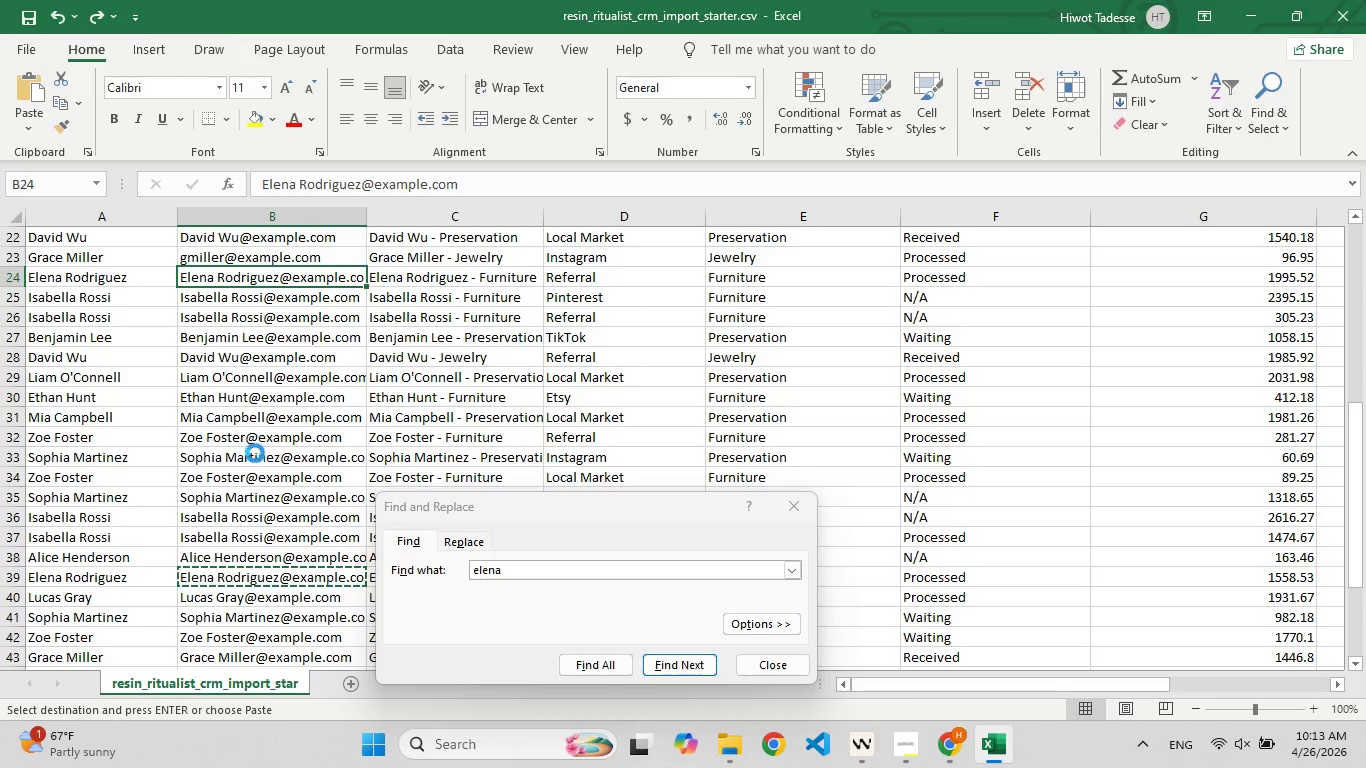 
key(Control+Z)
 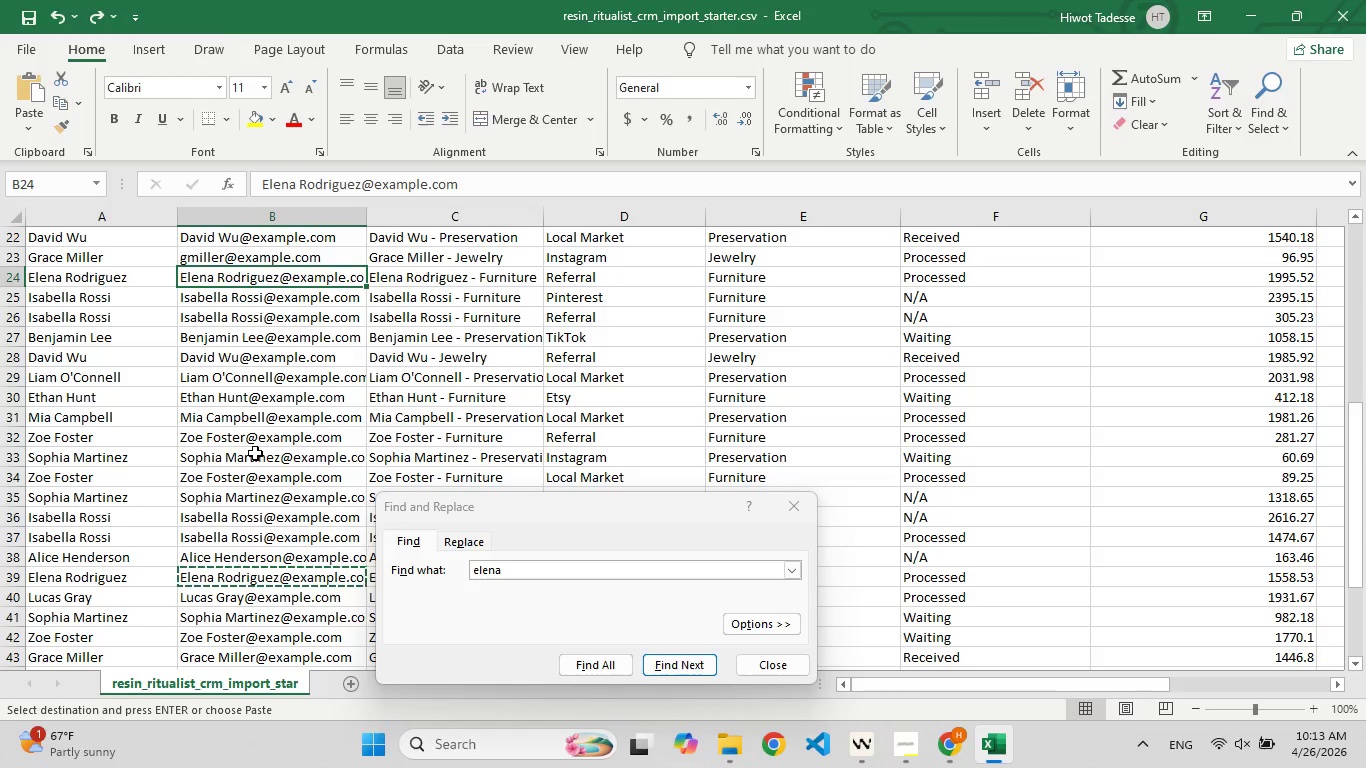 
key(Control+Z)
 